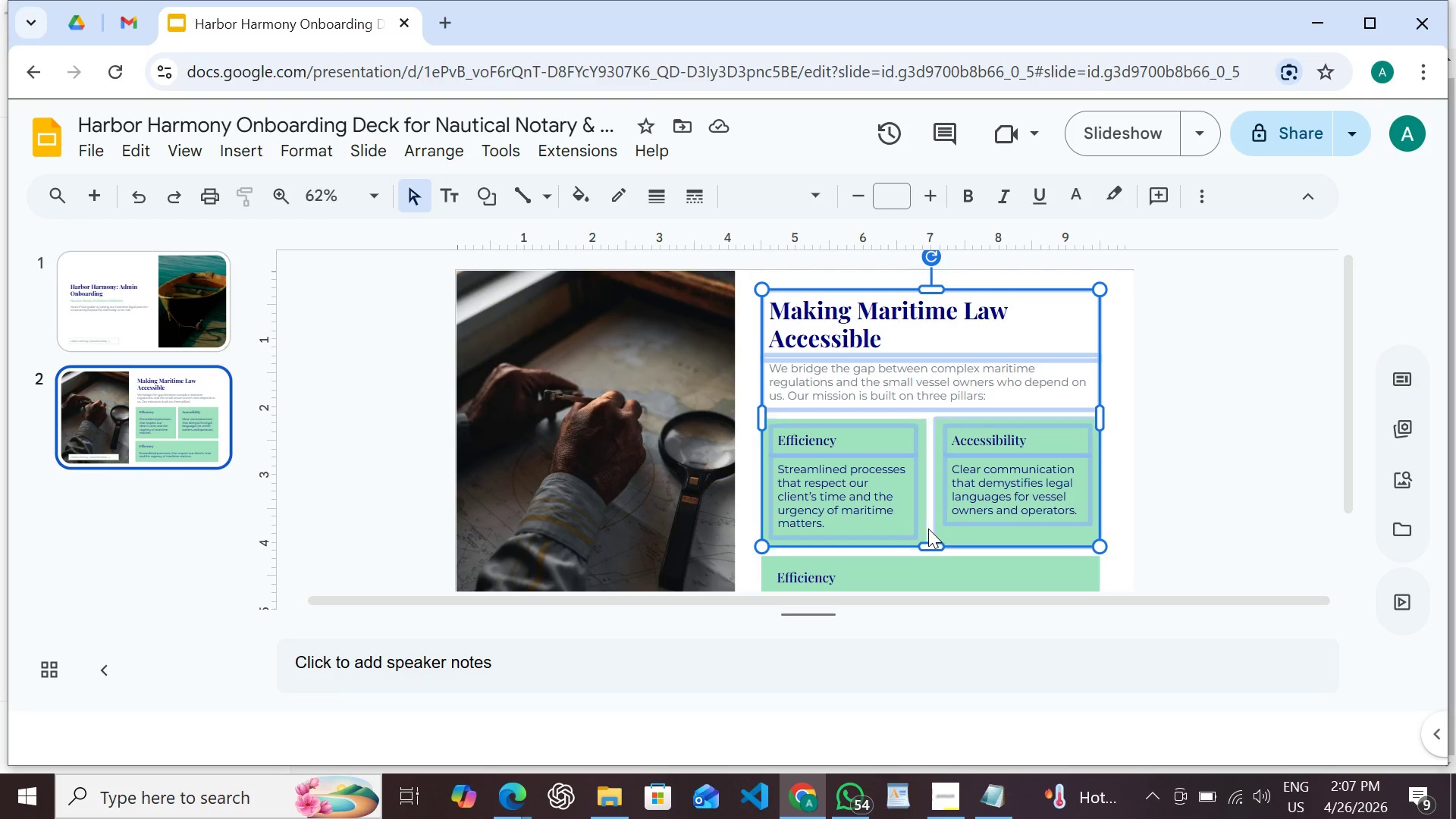 
hold_key(key=ShiftLeft, duration=1.5)
left_click([928, 529])
 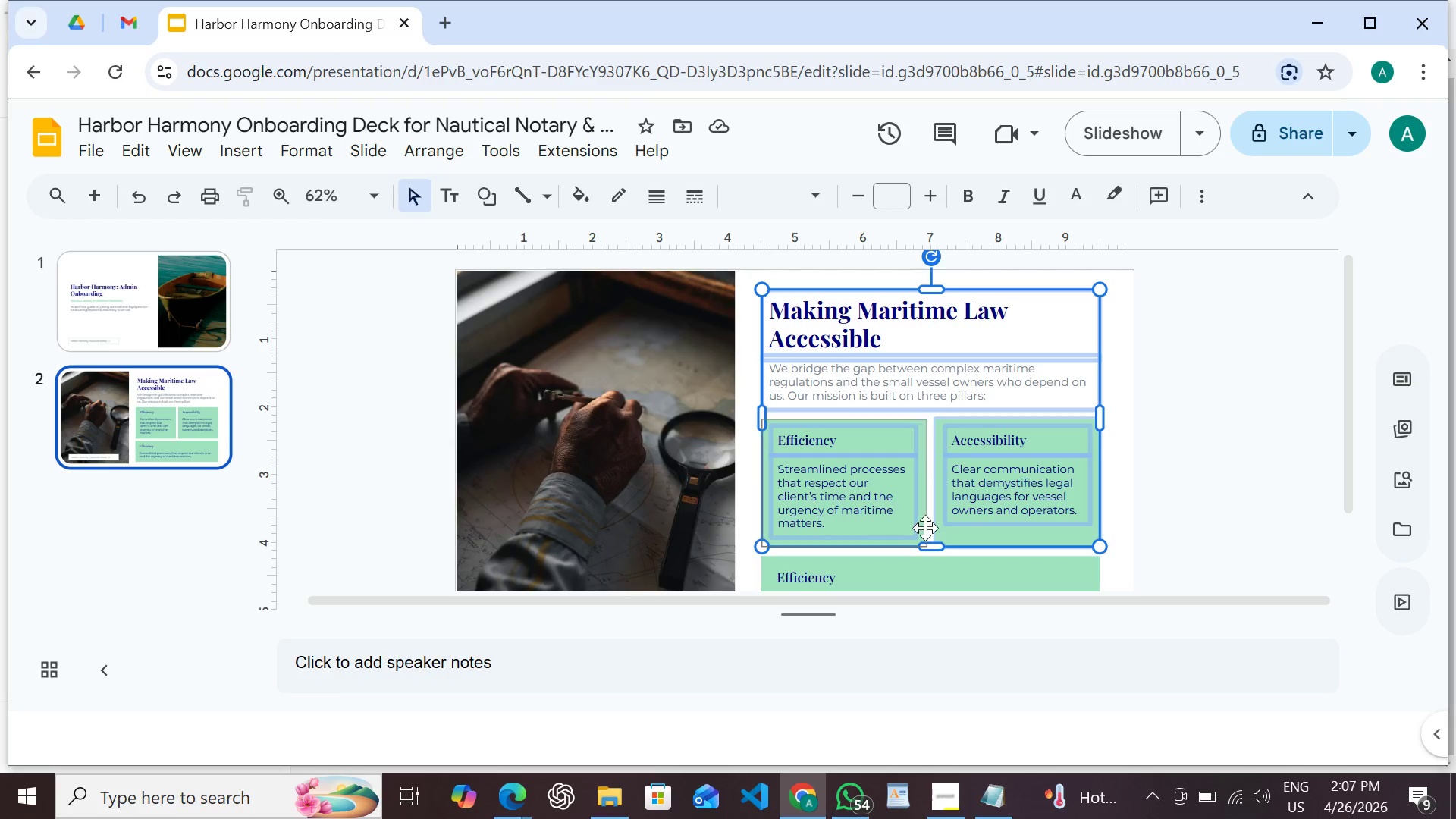 
hold_key(key=ShiftLeft, duration=0.89)
left_click([925, 528])
 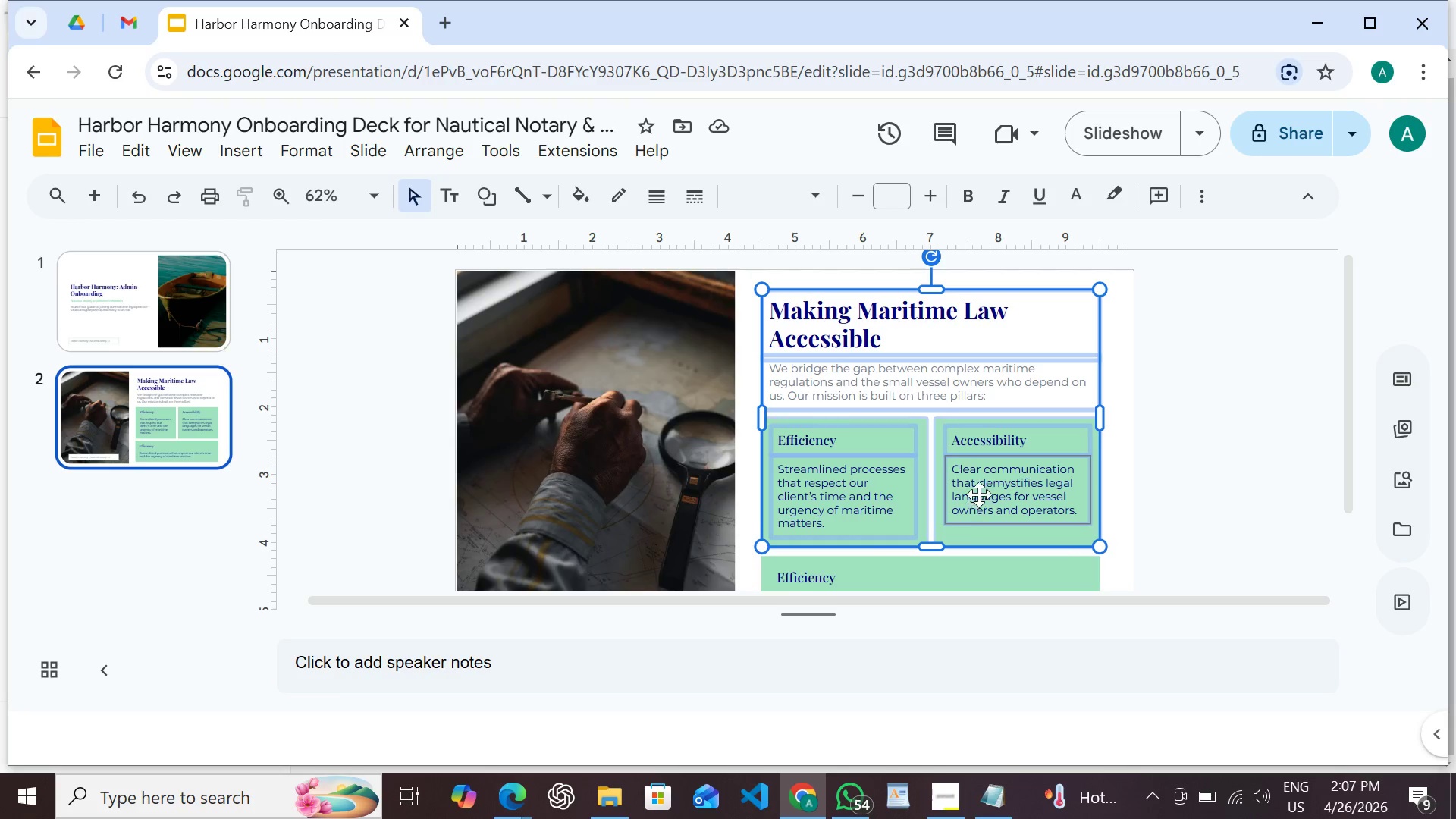 
scroll: coordinate [981, 490], scroll_direction: down, amount: 2.0
 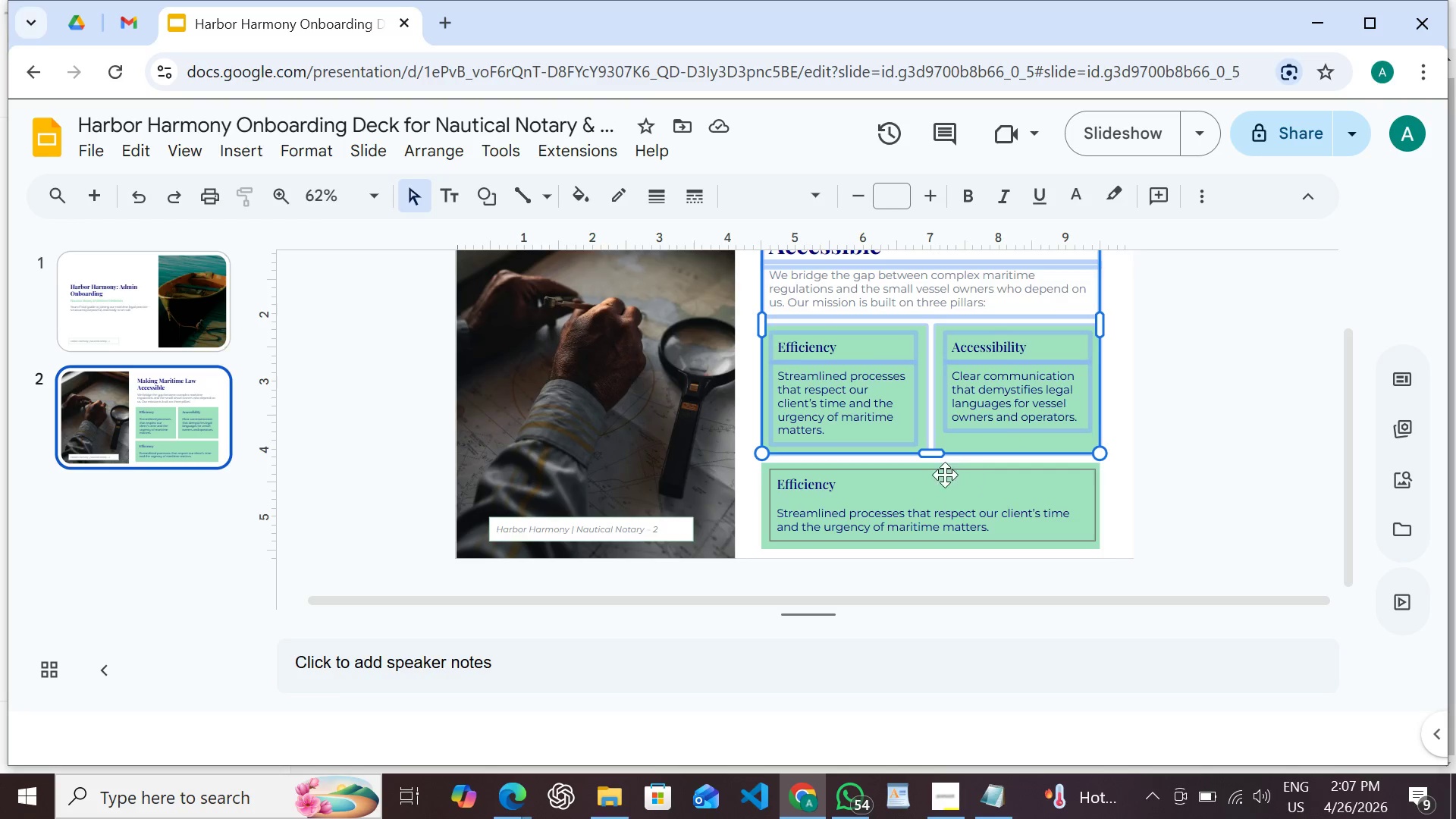 
hold_key(key=ShiftLeft, duration=1.51)
 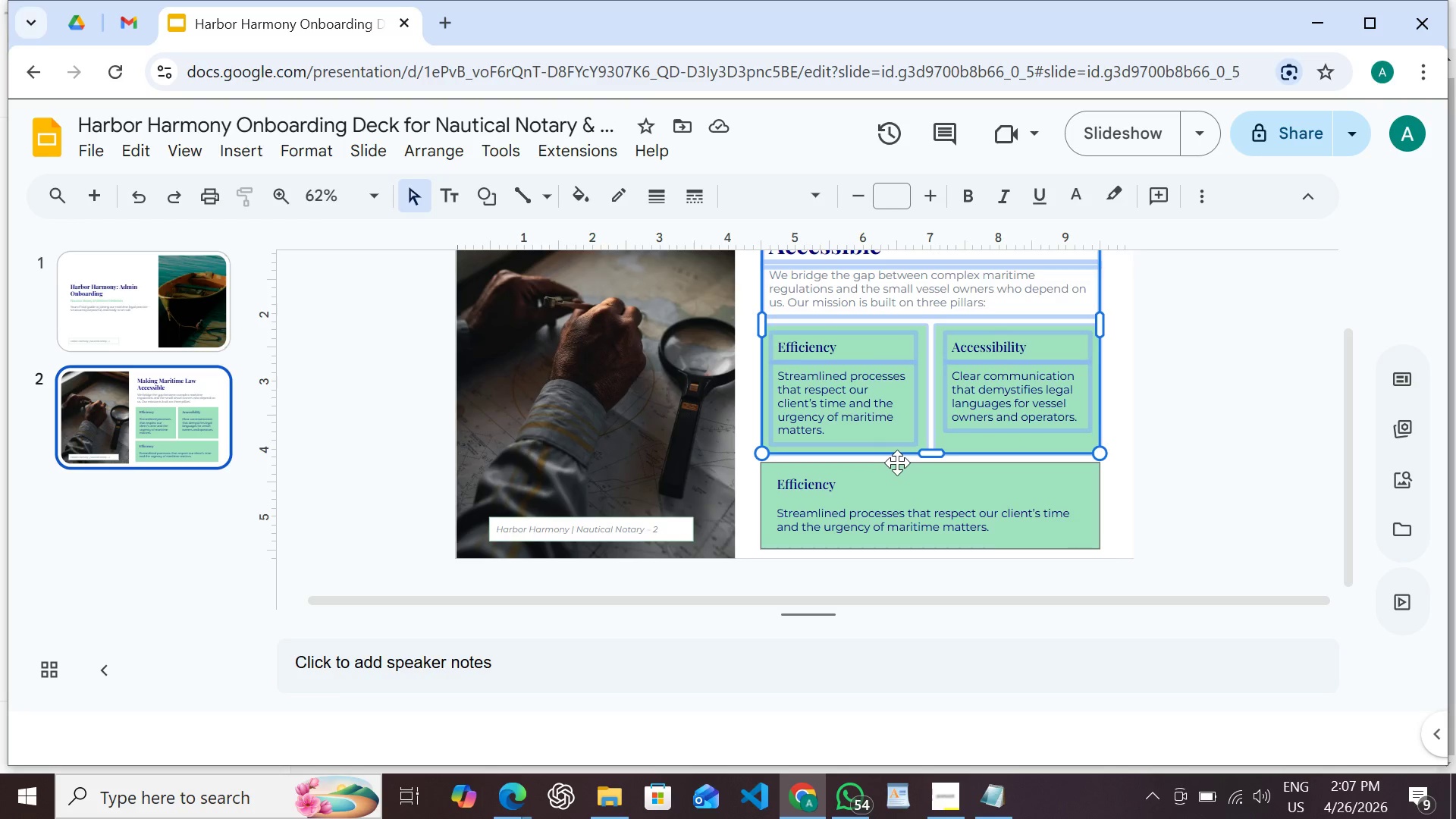 
hold_key(key=ShiftLeft, duration=1.52)
left_click([897, 463])
 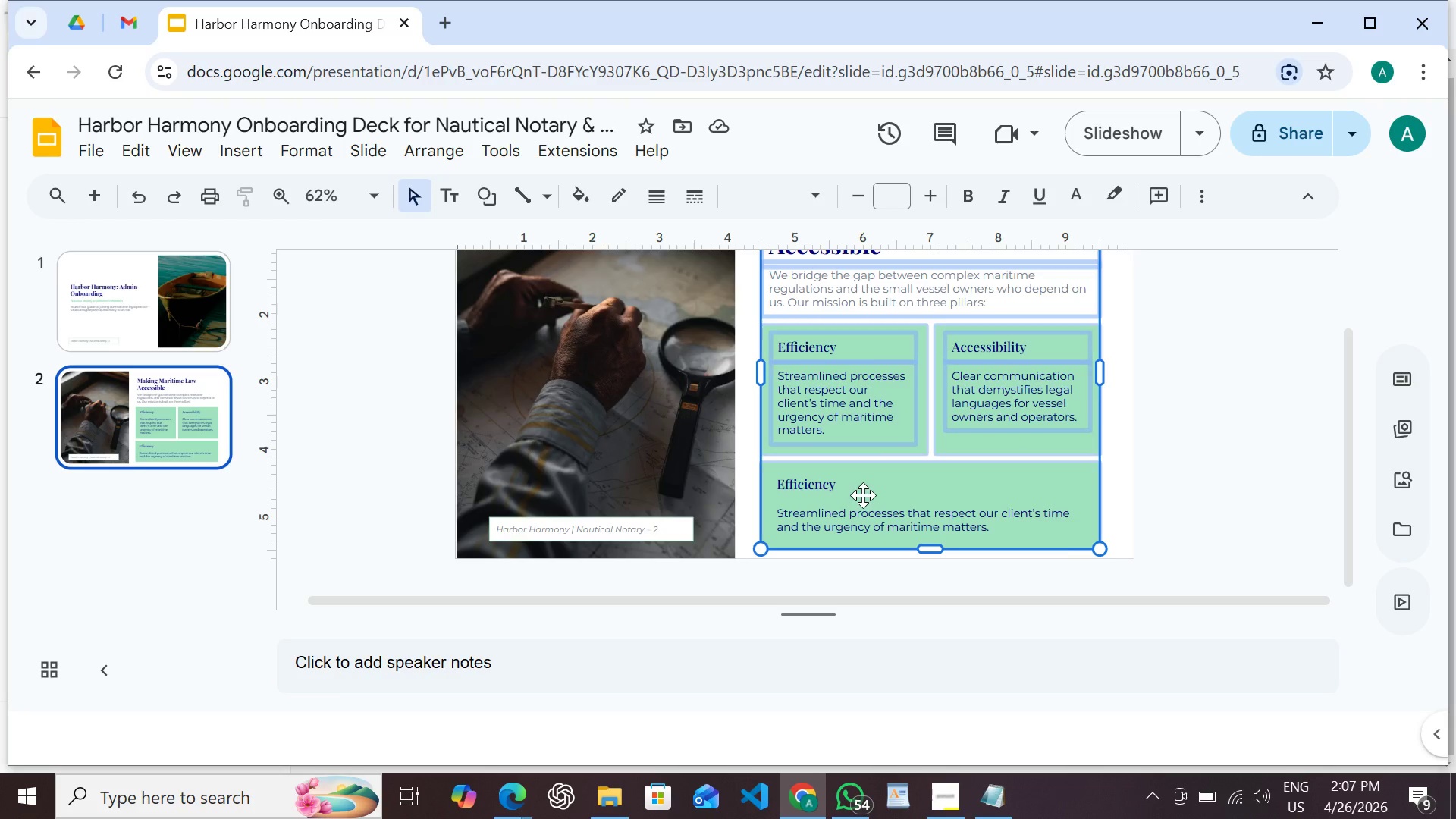 
left_click([863, 495])
 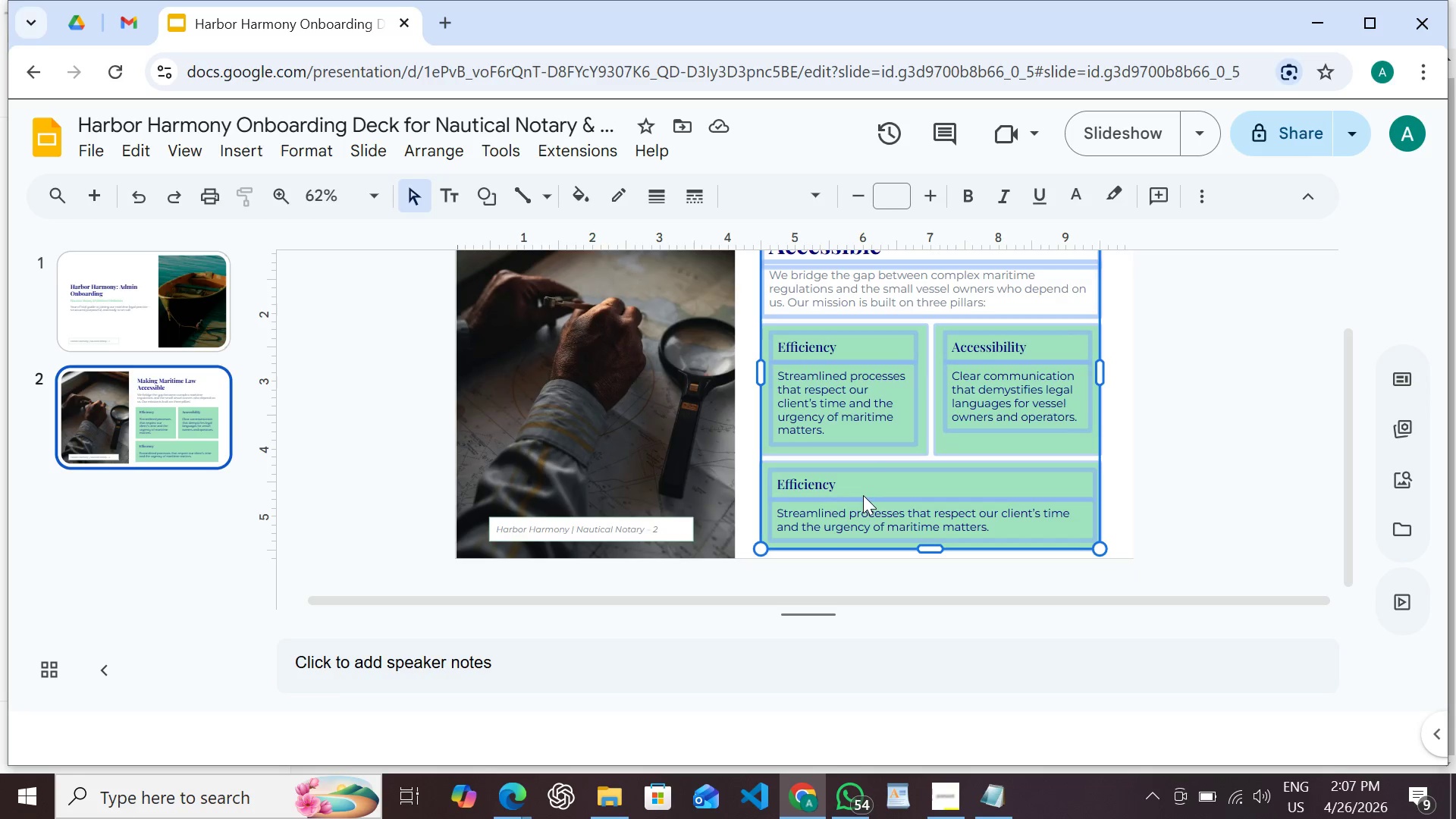 
hold_key(key=ShiftLeft, duration=0.61)
 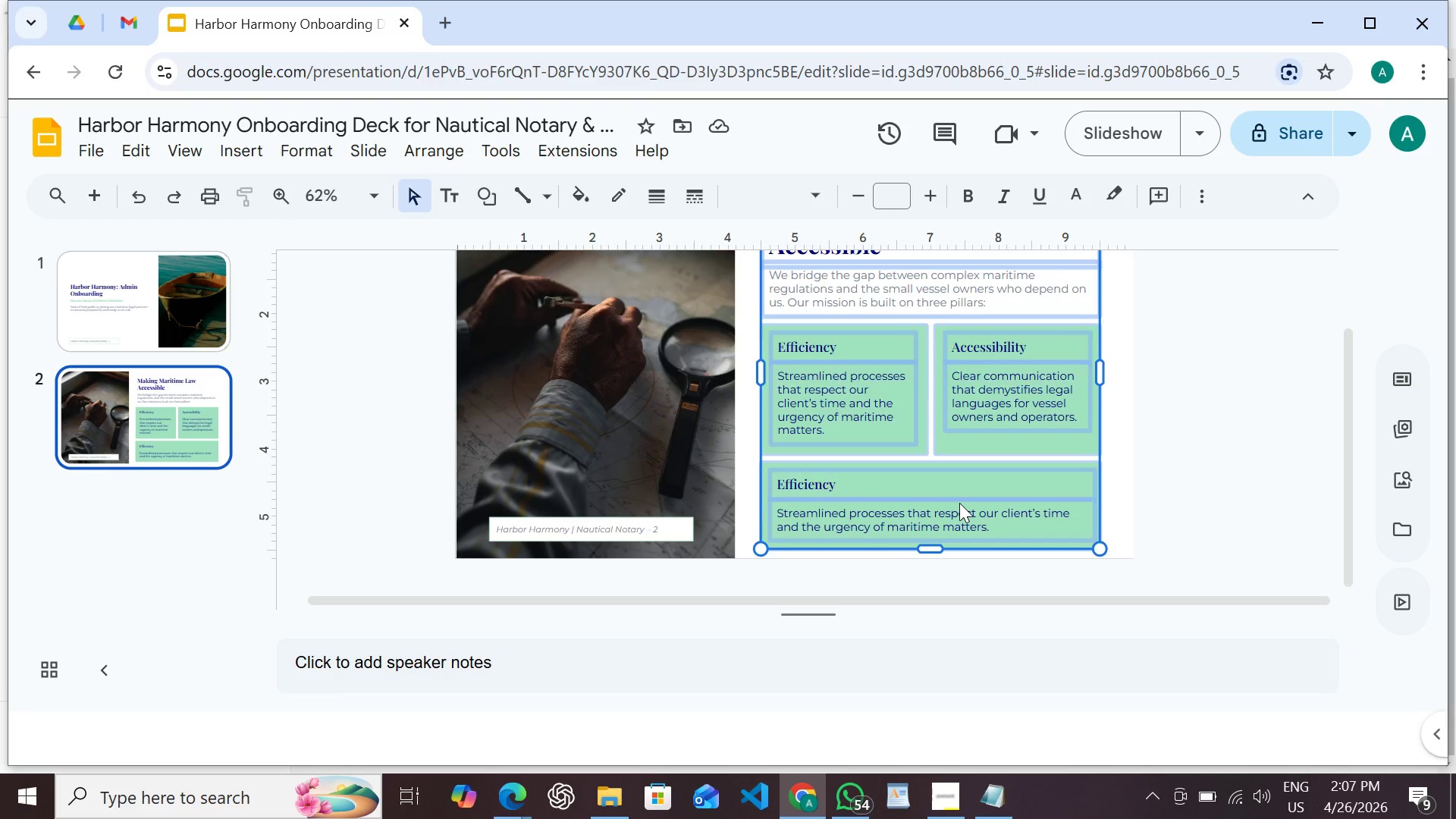 
scroll: coordinate [968, 502], scroll_direction: up, amount: 3.0
 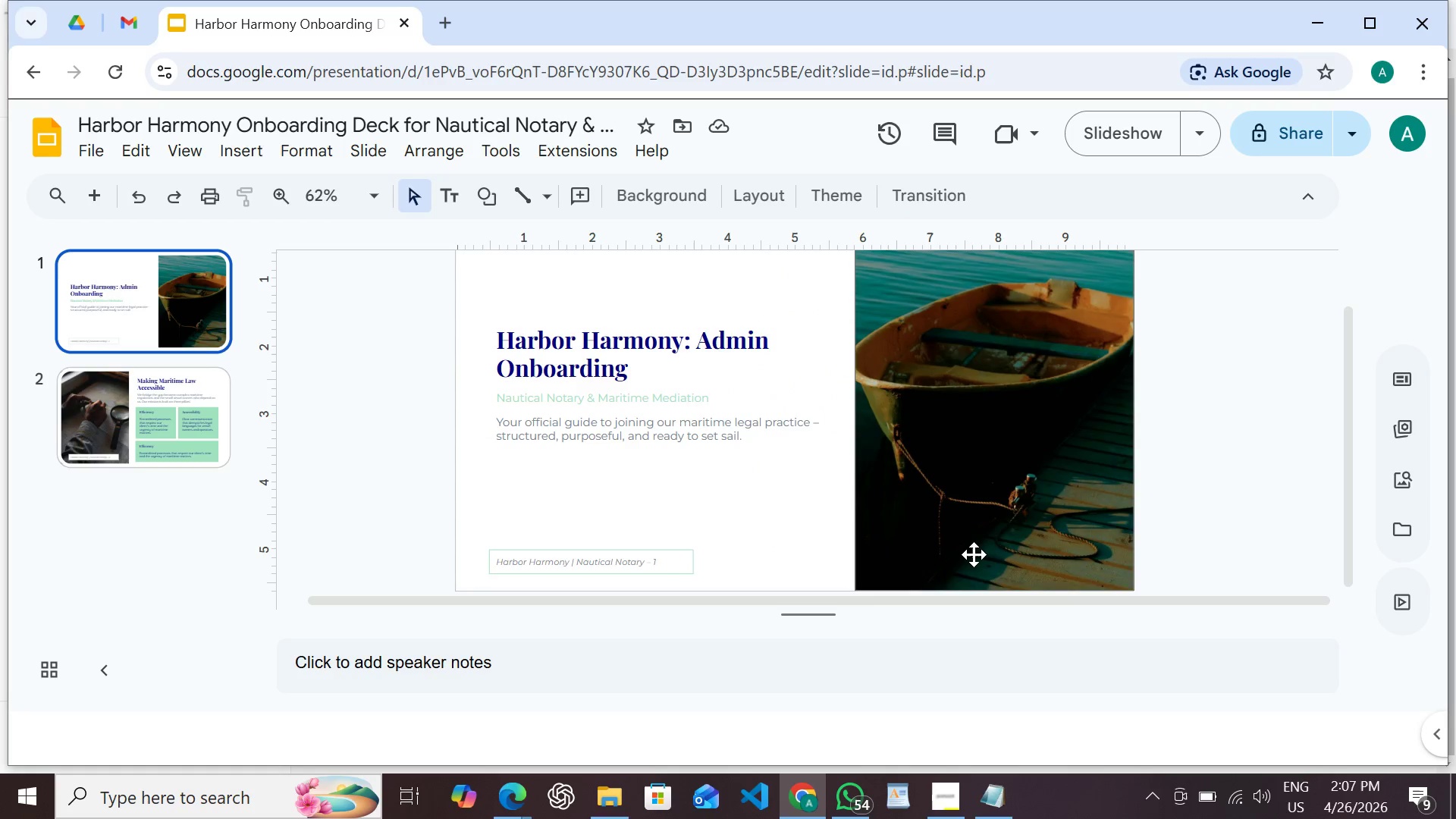 
scroll: coordinate [894, 482], scroll_direction: down, amount: 8.0
 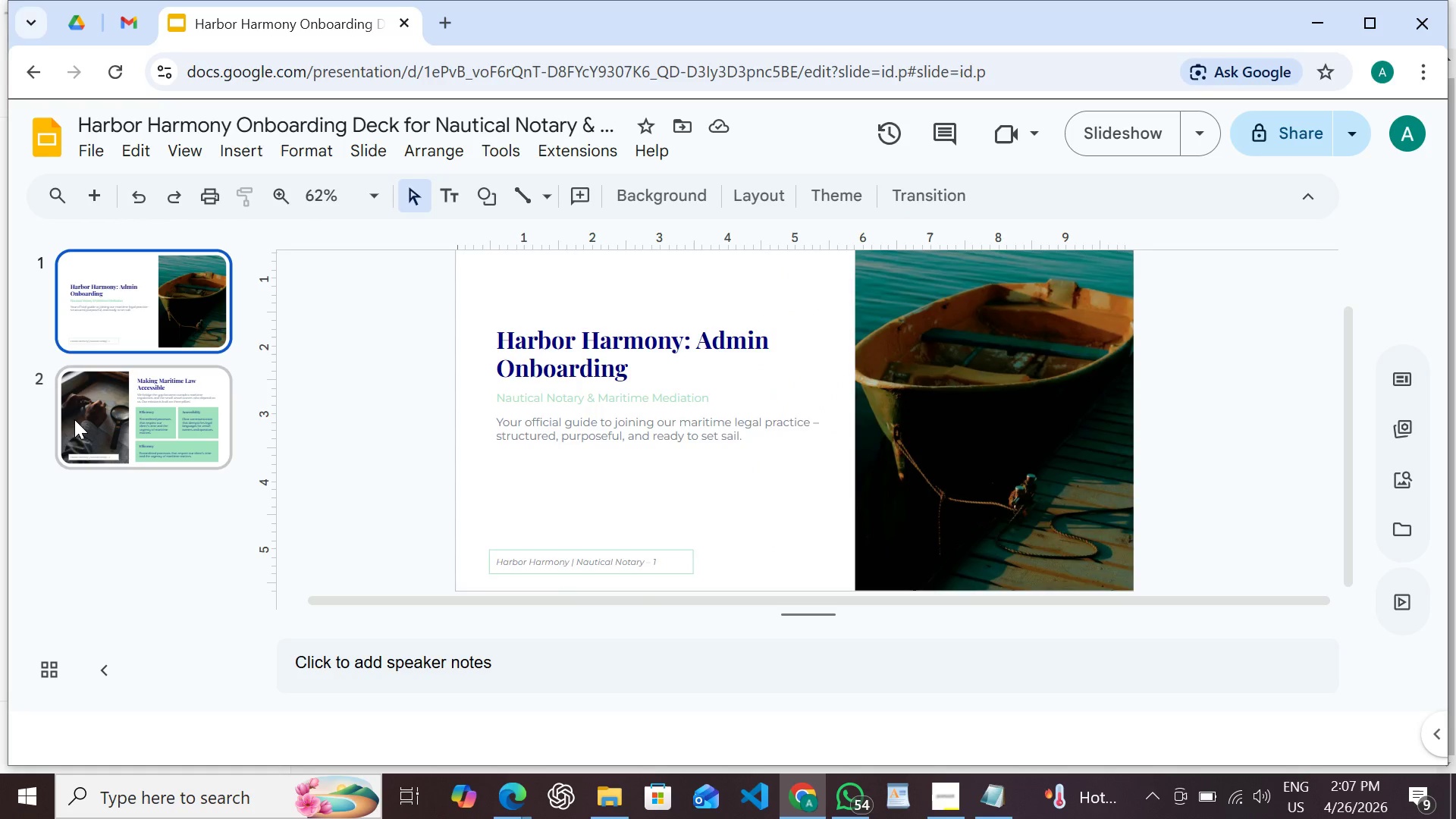 
left_click([74, 419])
 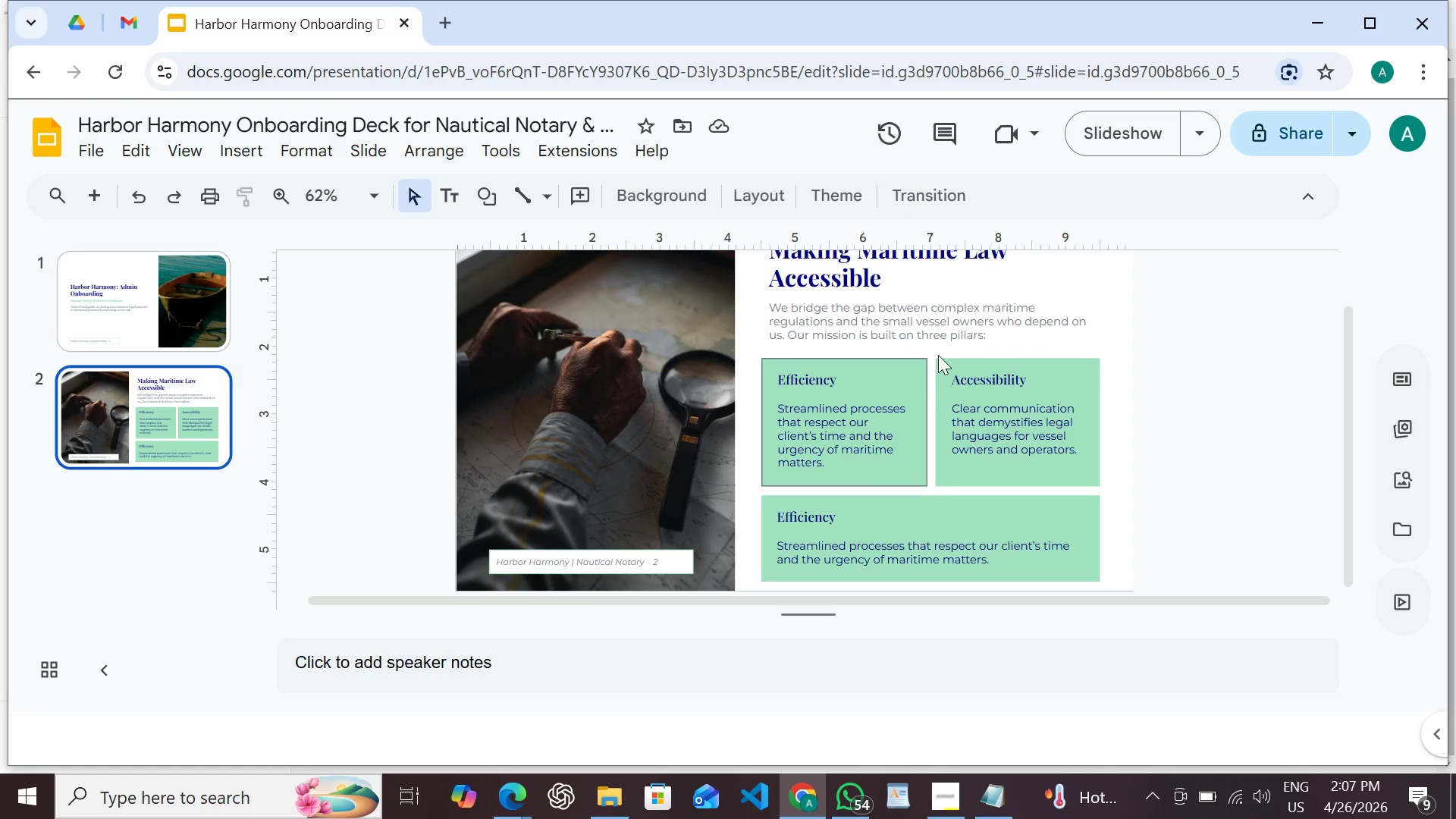 
scroll: coordinate [934, 374], scroll_direction: up, amount: 1.0
 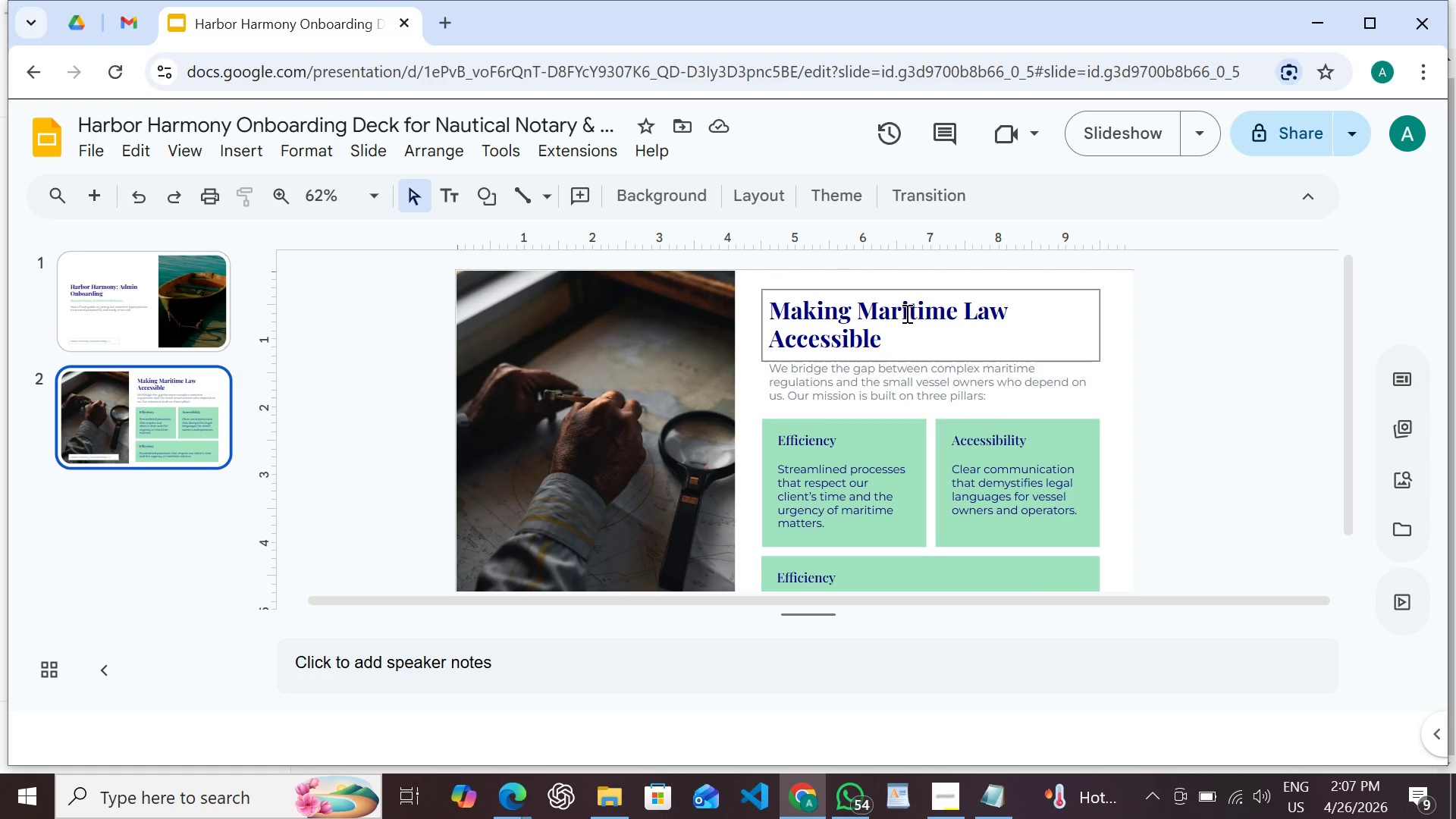 
hold_key(key=ShiftLeft, duration=1.52)
left_click([905, 306])
 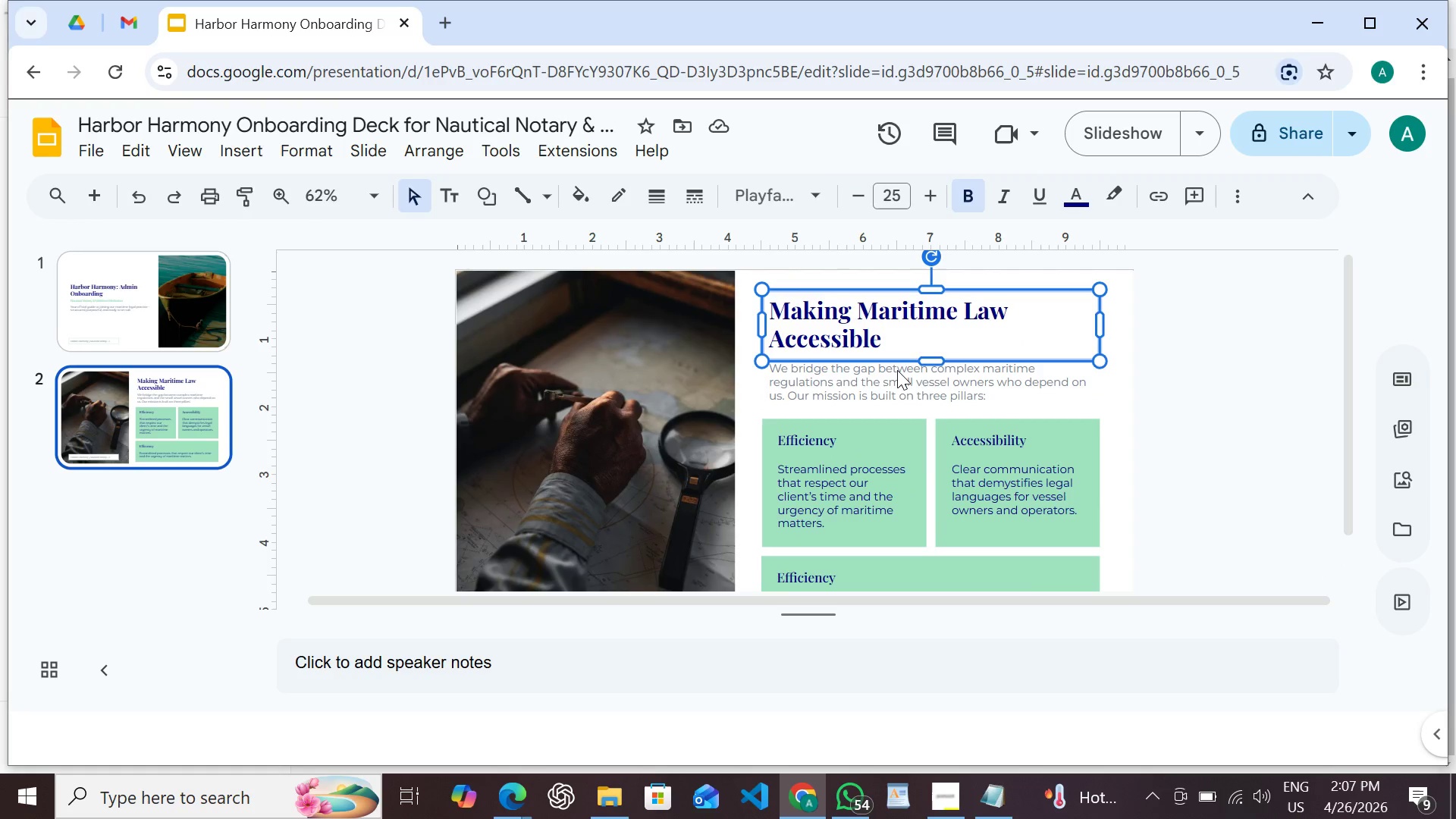 
left_click([897, 372])
 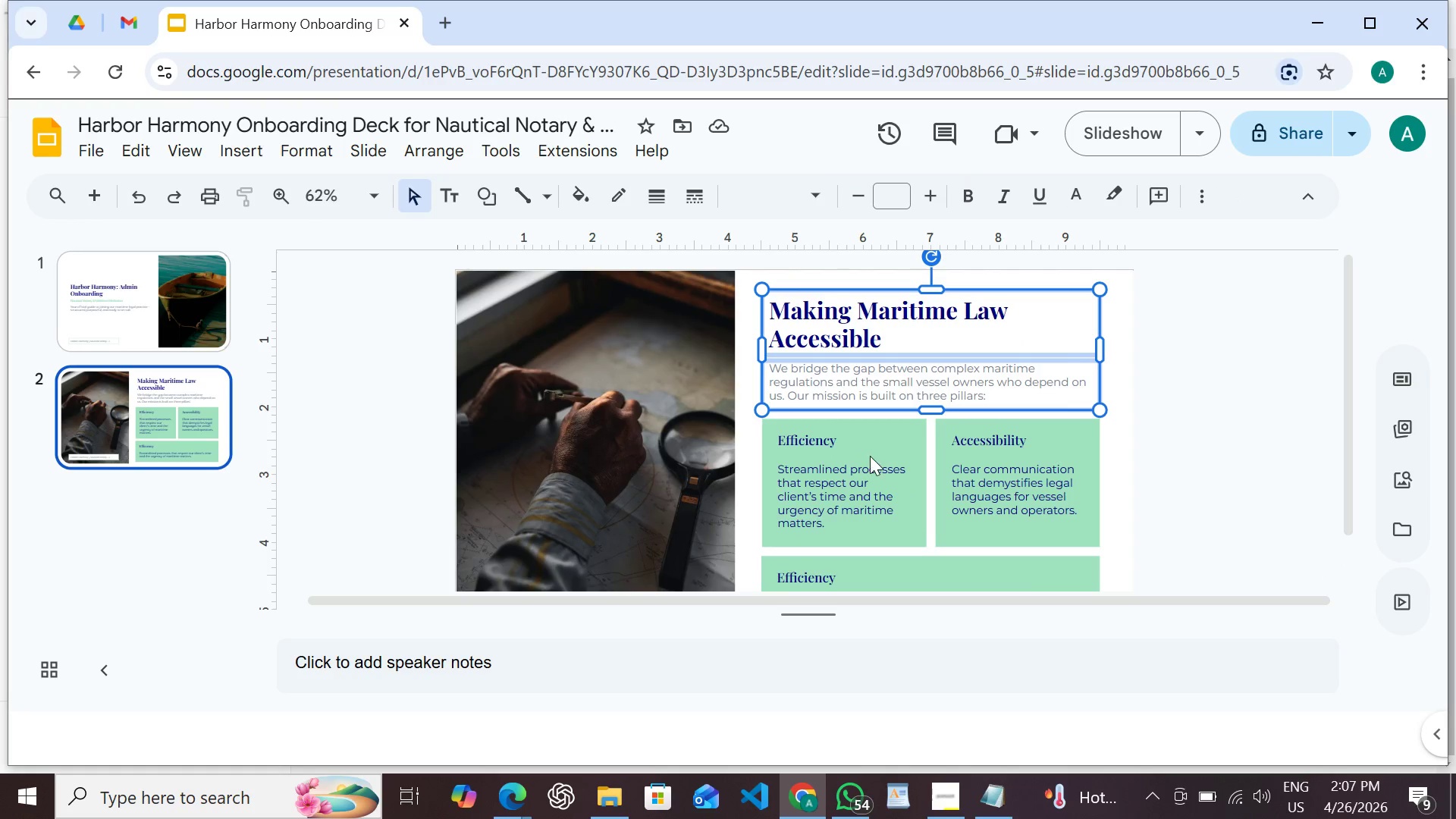 
hold_key(key=ShiftLeft, duration=1.53)
 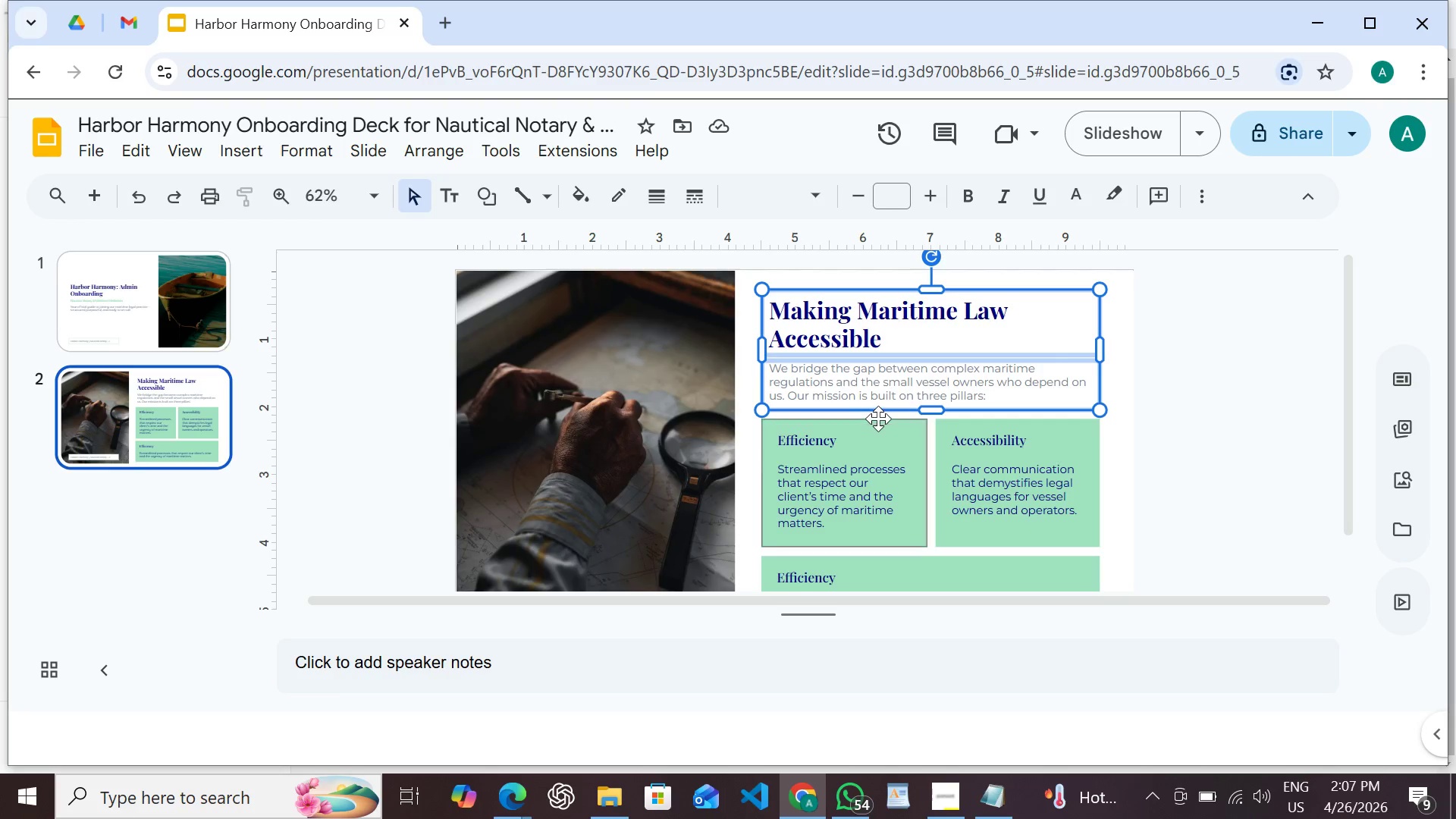 
hold_key(key=ShiftLeft, duration=1.5)
left_click([878, 419])
 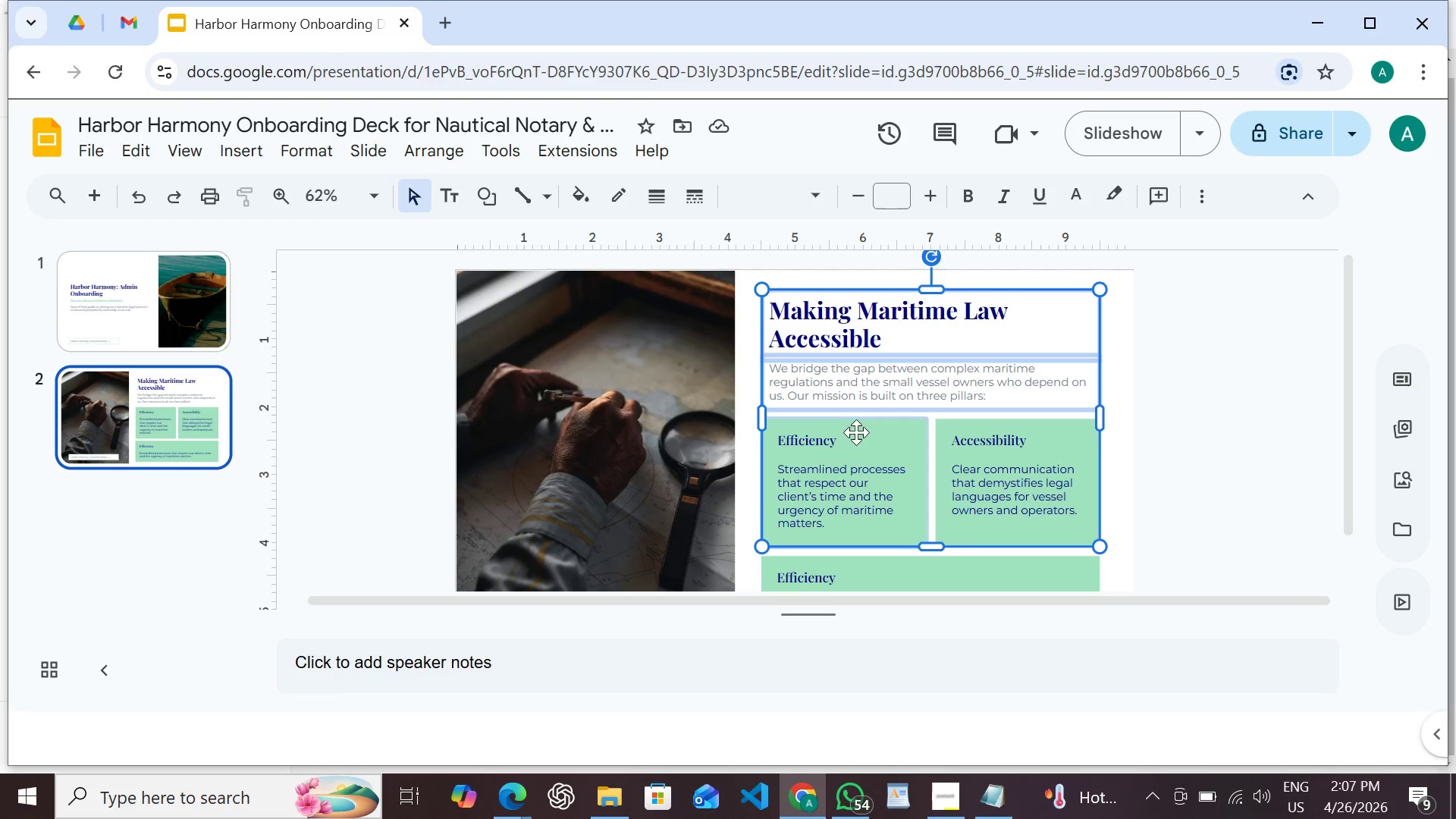 
hold_key(key=ShiftLeft, duration=1.5)
left_click([818, 466])
 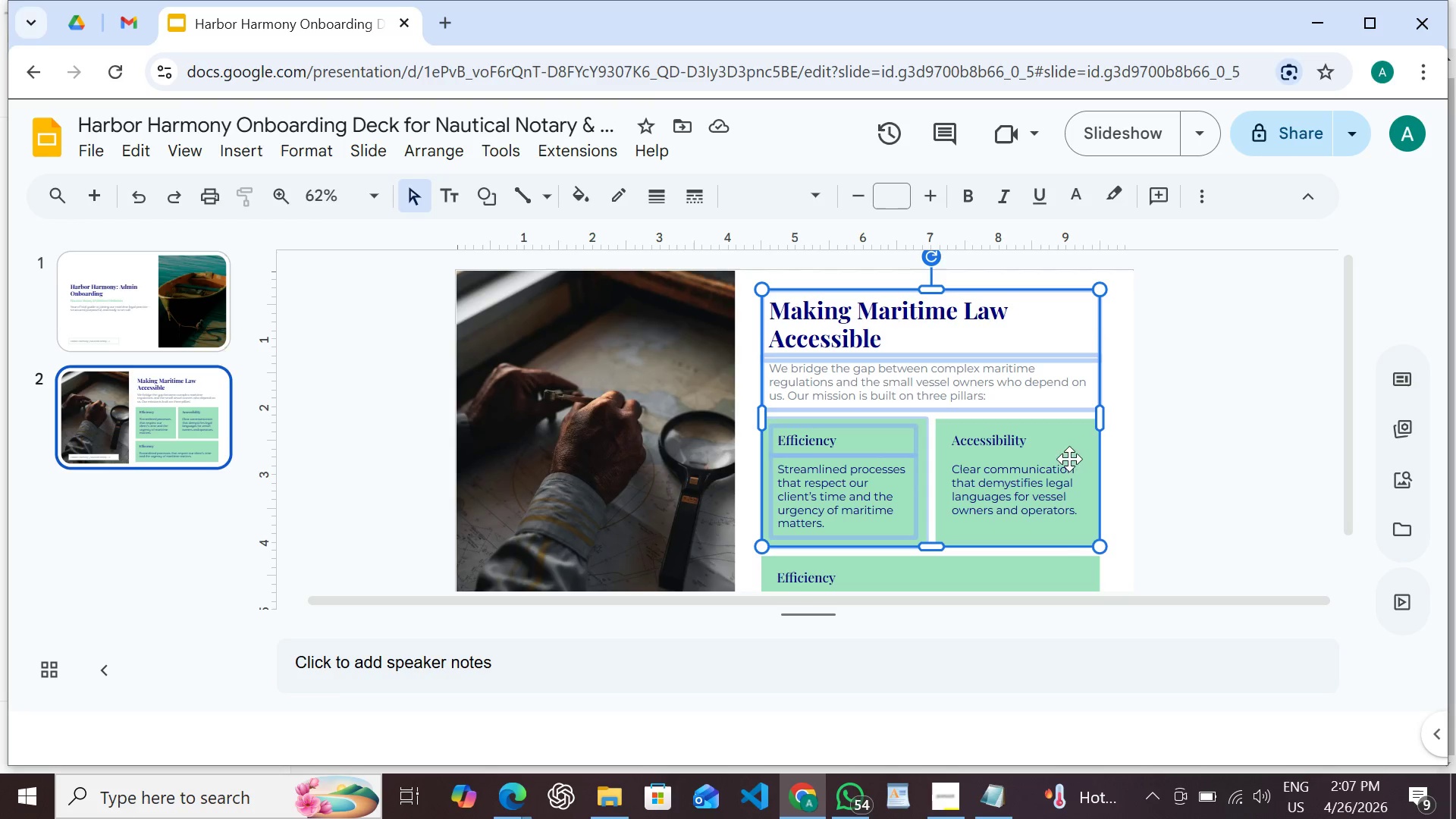 
hold_key(key=ShiftLeft, duration=1.5)
 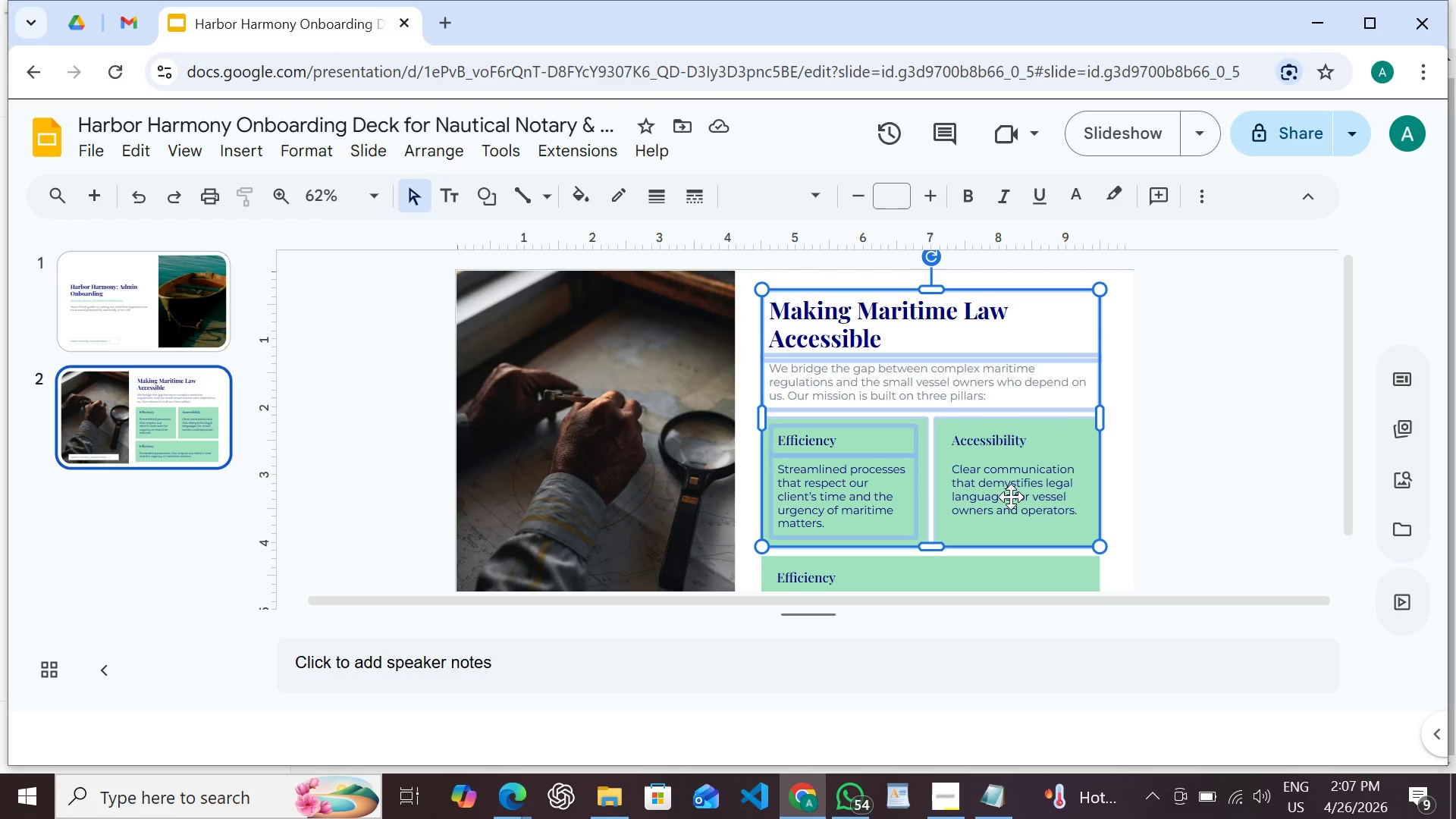 
hold_key(key=ShiftLeft, duration=1.3)
left_click([1022, 539])
 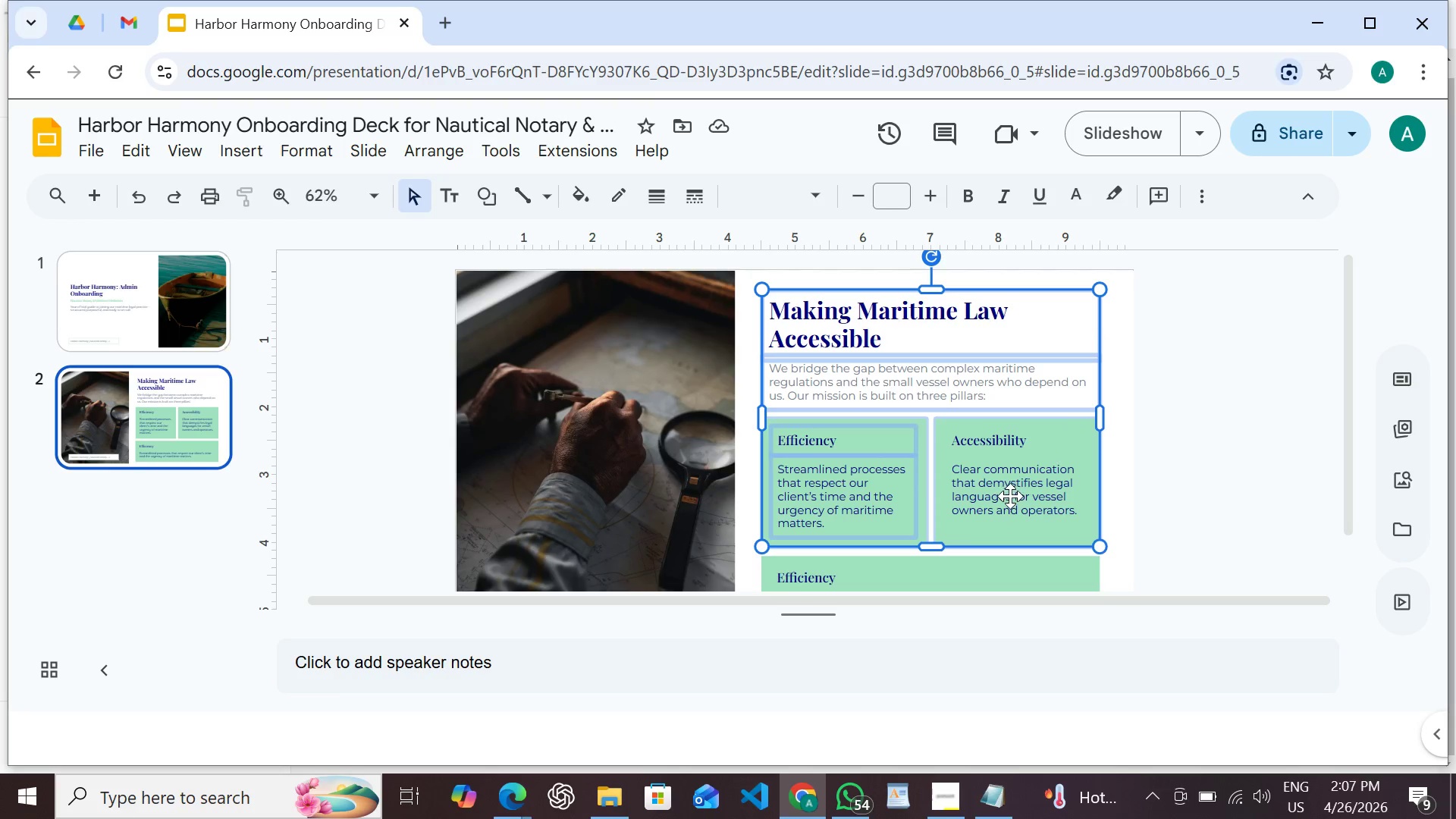 
left_click([1010, 496])
 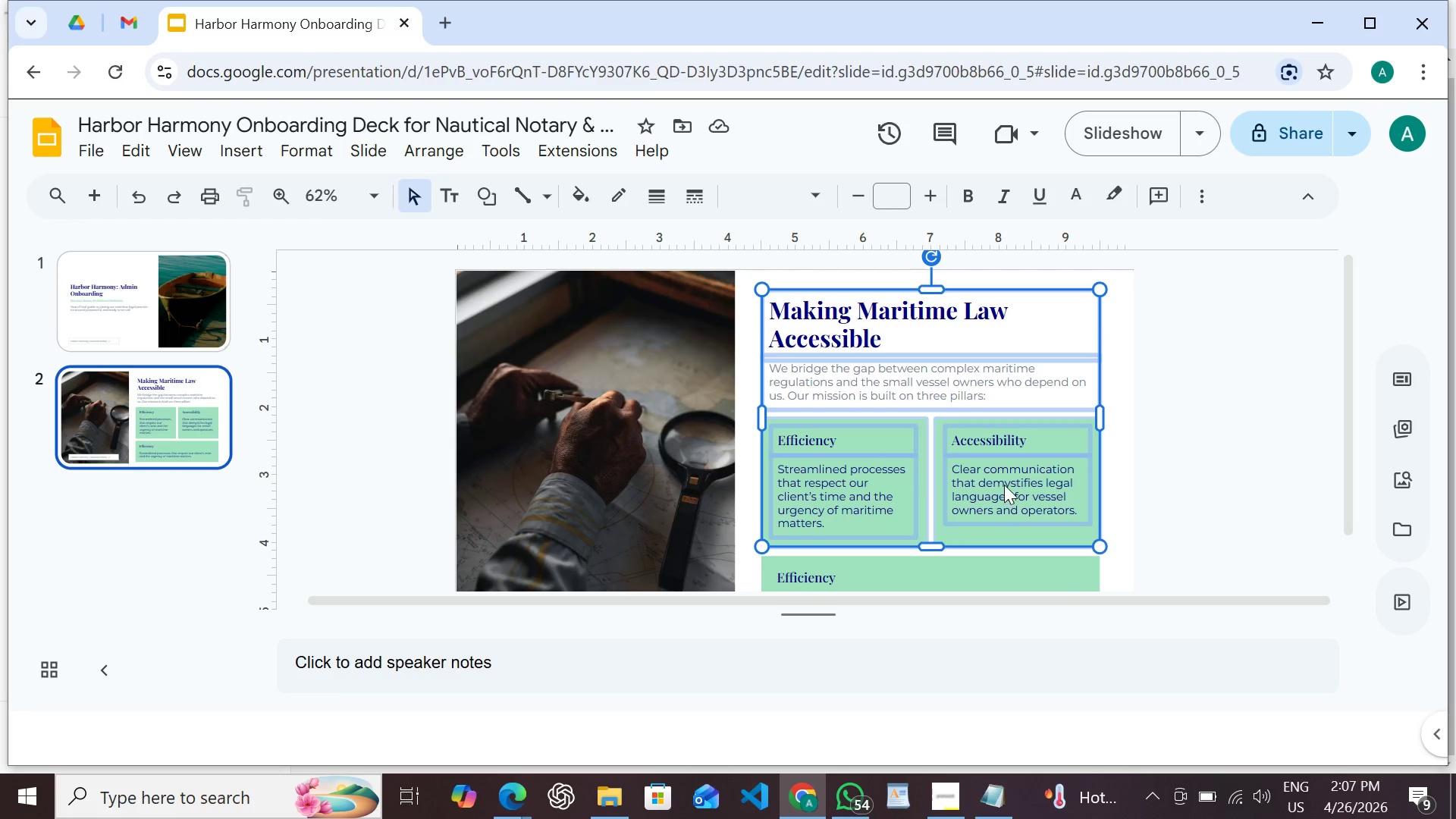 
scroll: coordinate [1004, 485], scroll_direction: down, amount: 1.0
 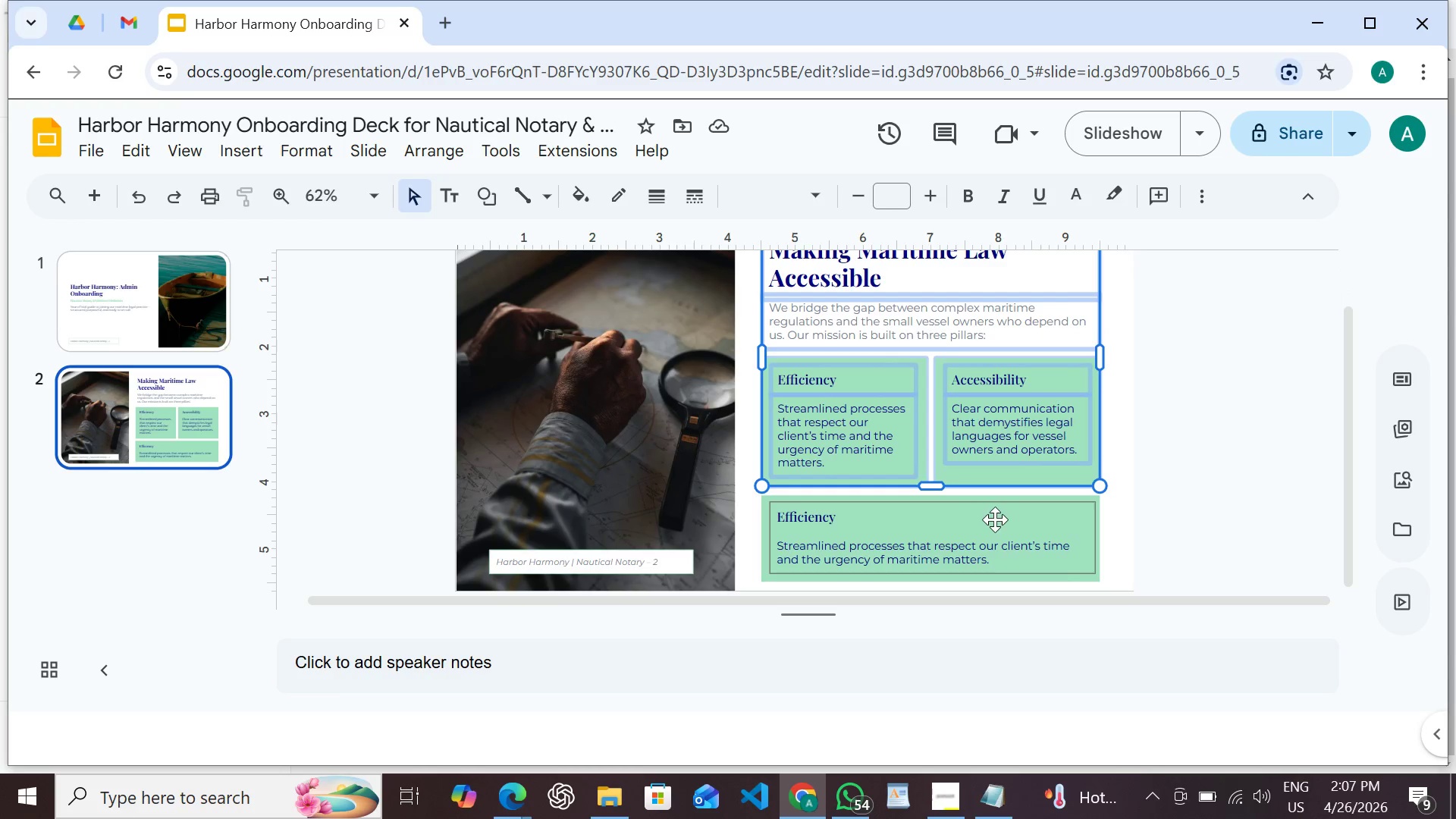 
hold_key(key=ShiftLeft, duration=1.52)
 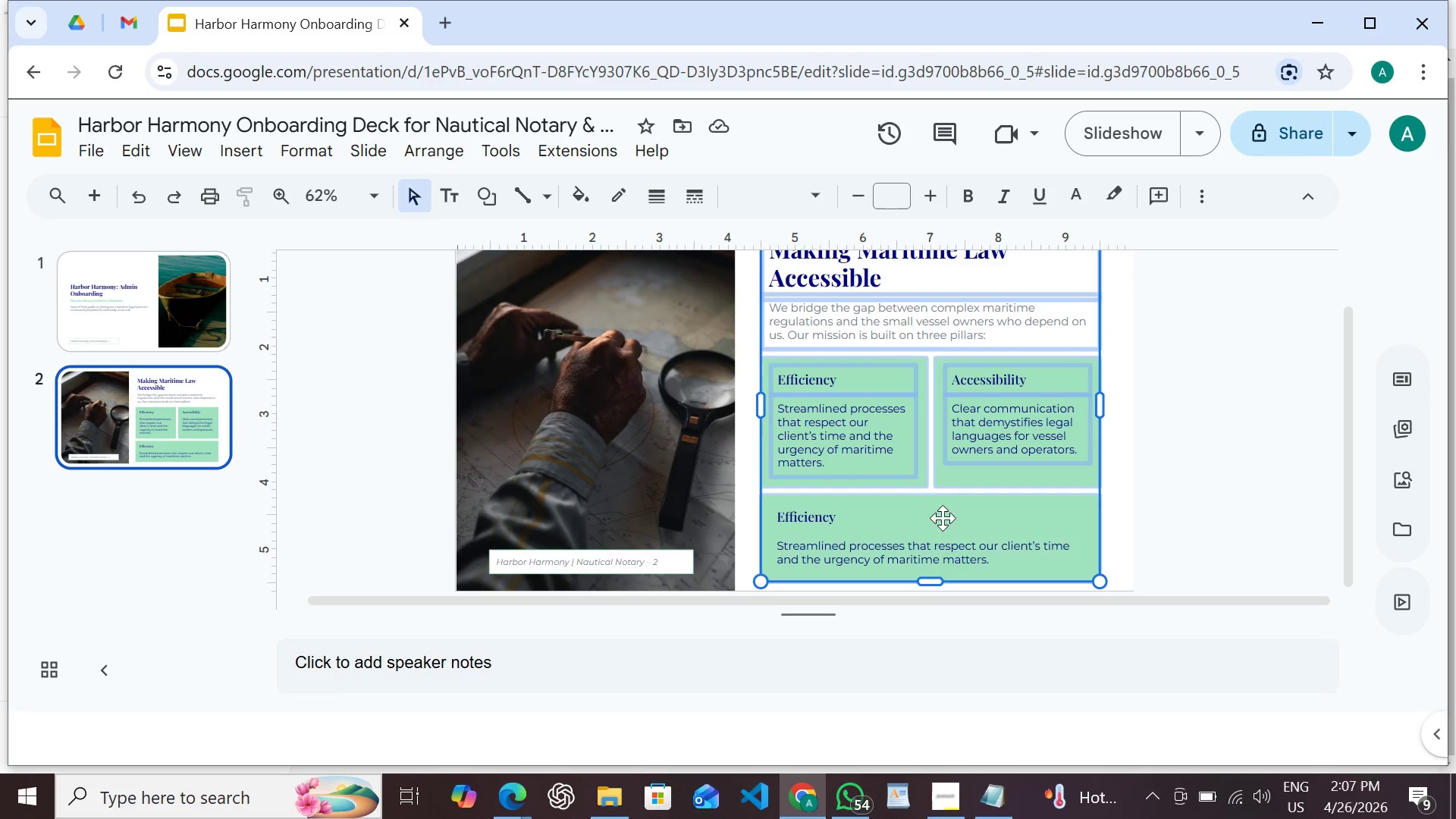 
hold_key(key=ShiftLeft, duration=1.38)
left_click([970, 495])
 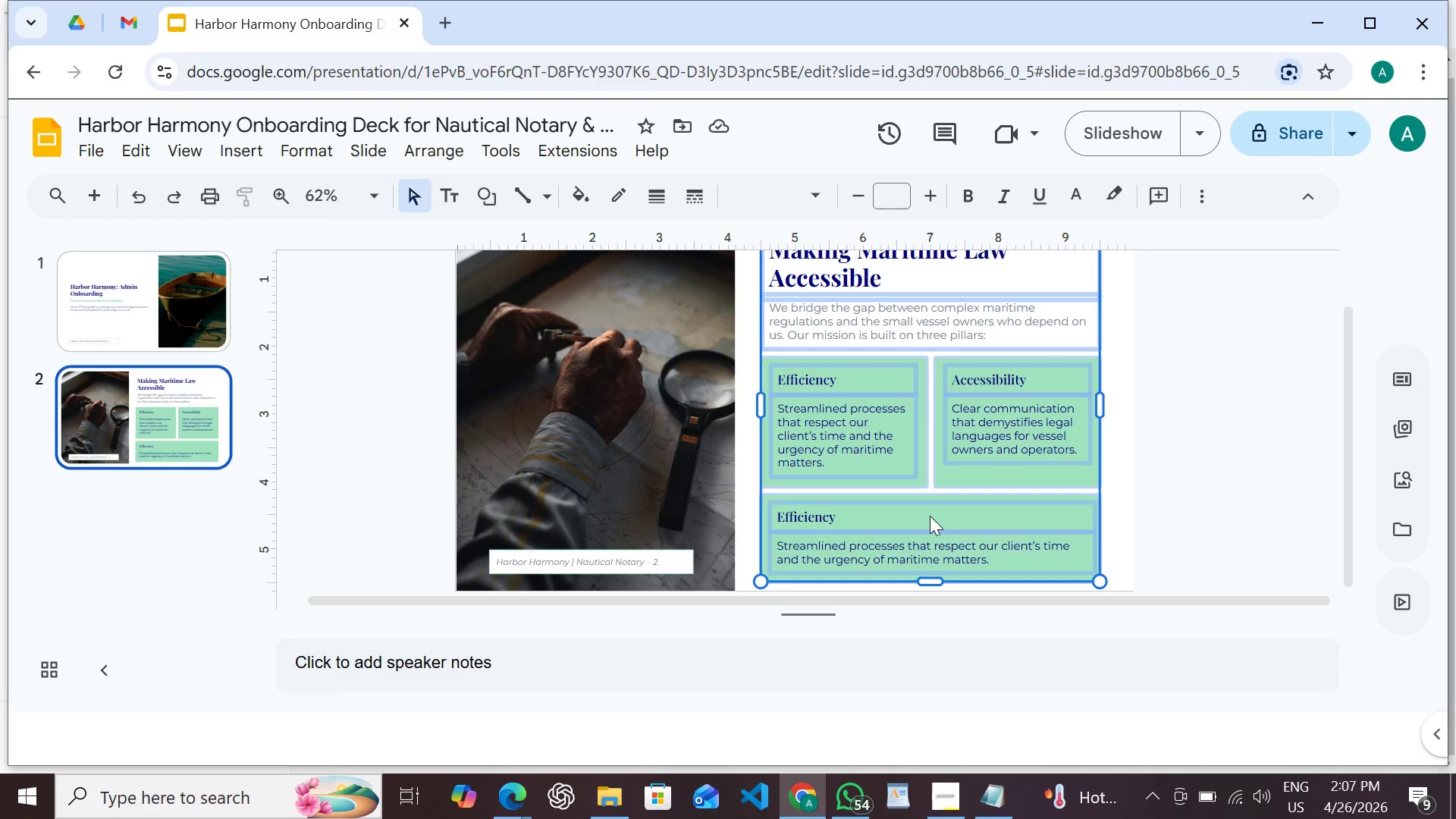 
key(Shift+ArrowUp)
 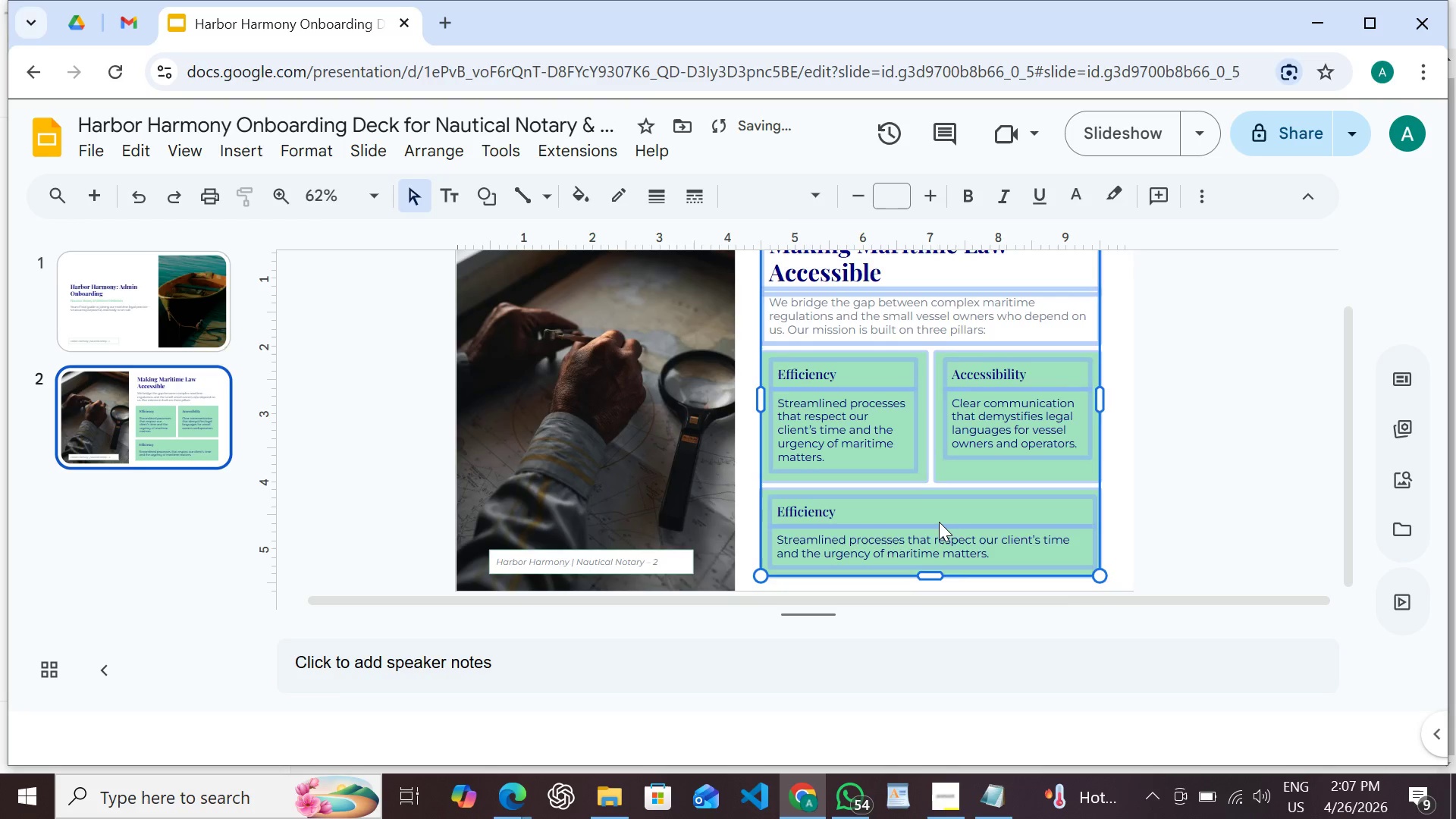 
key(Shift+ArrowUp)
 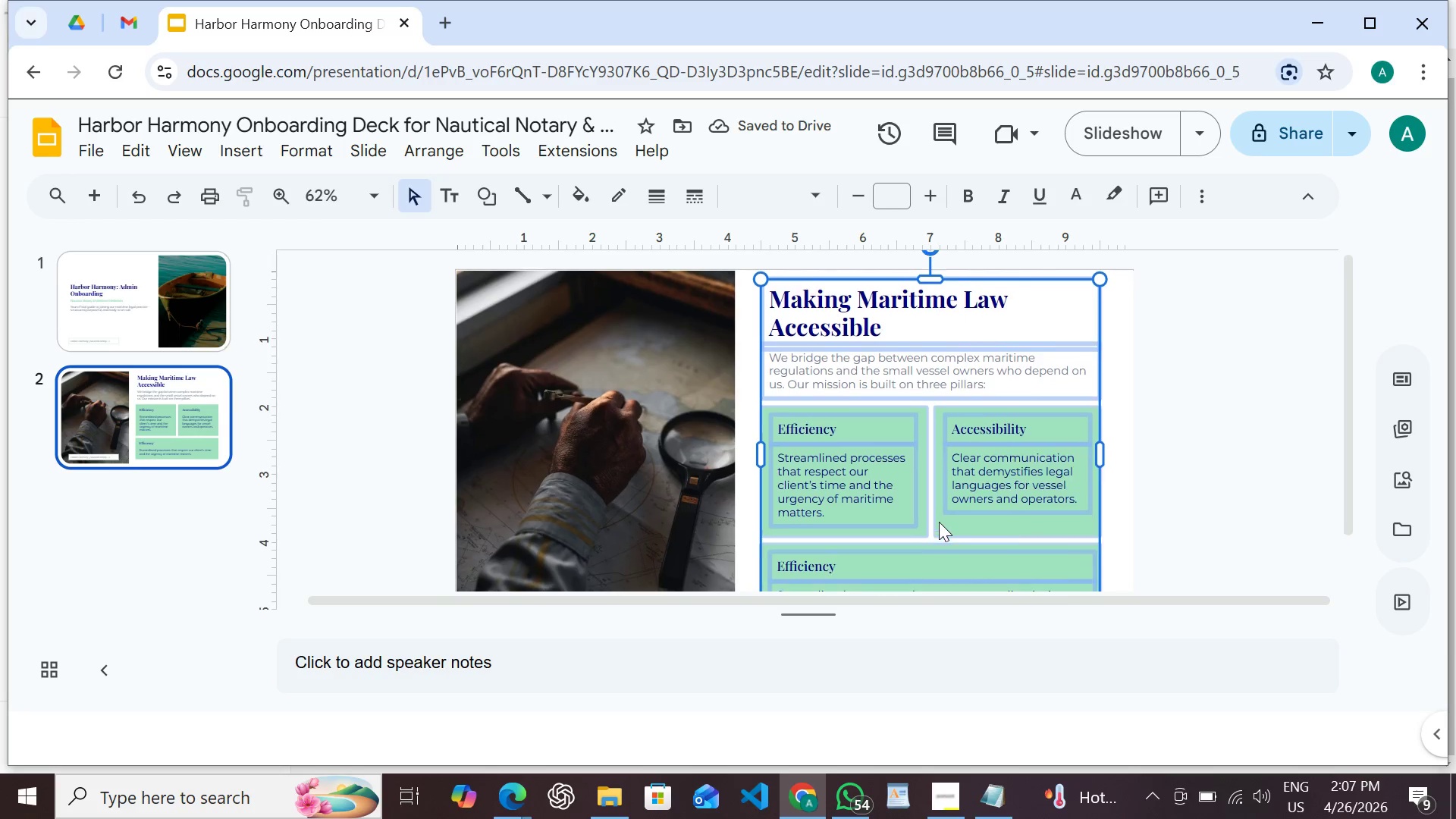 
key(Shift+ArrowDown)
 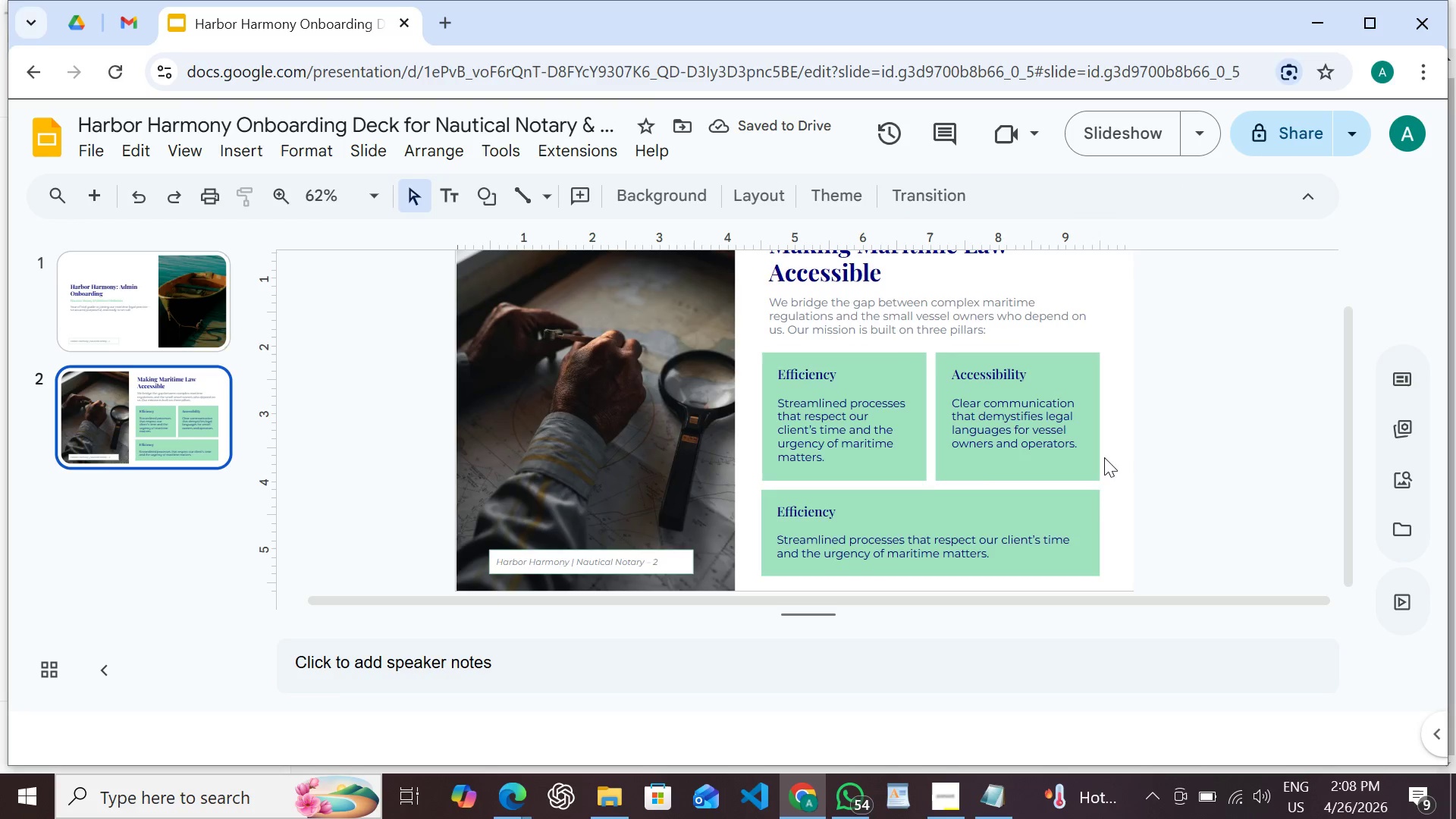 
wait(5.41)
 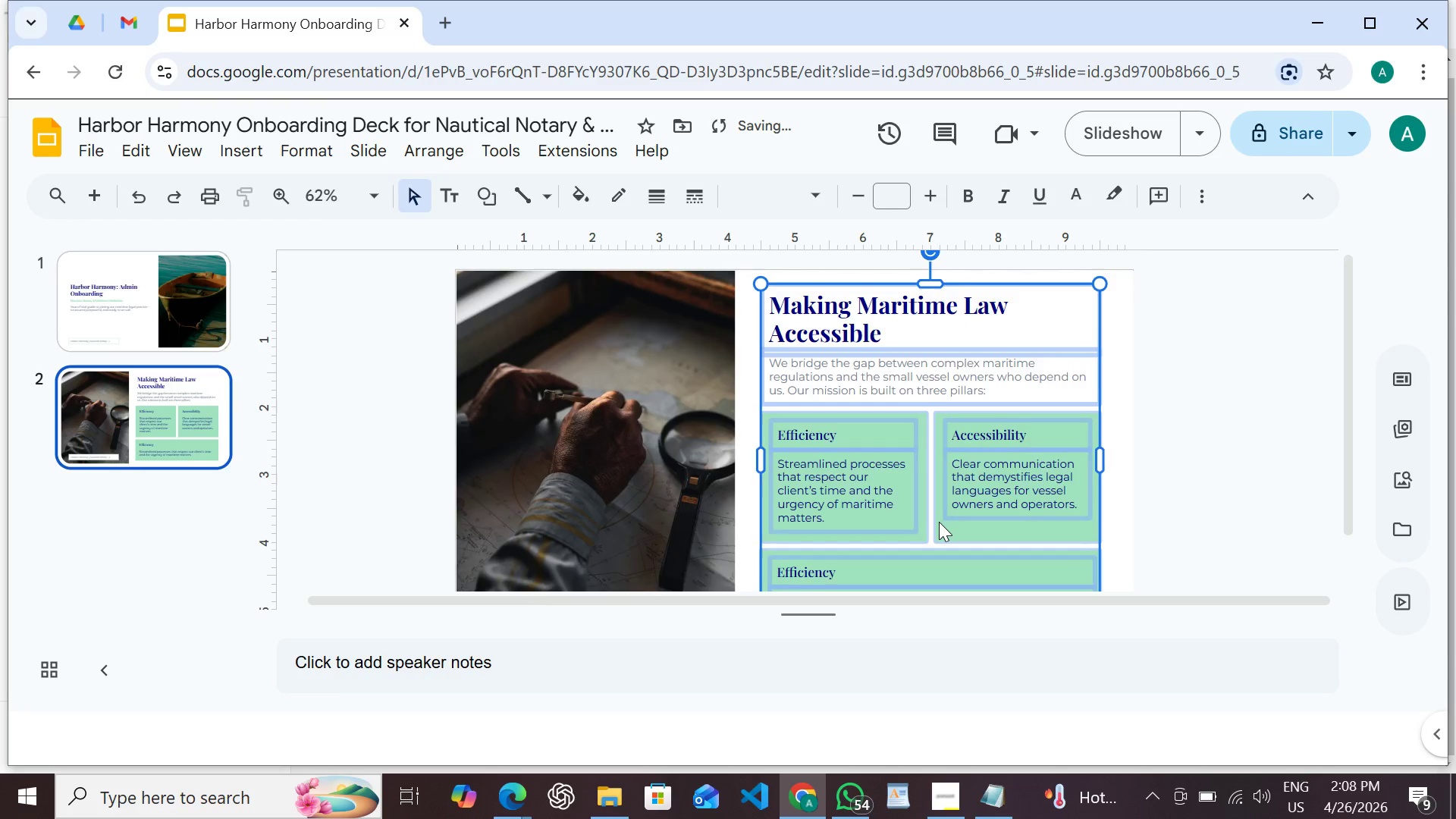 
double_click([795, 514])
 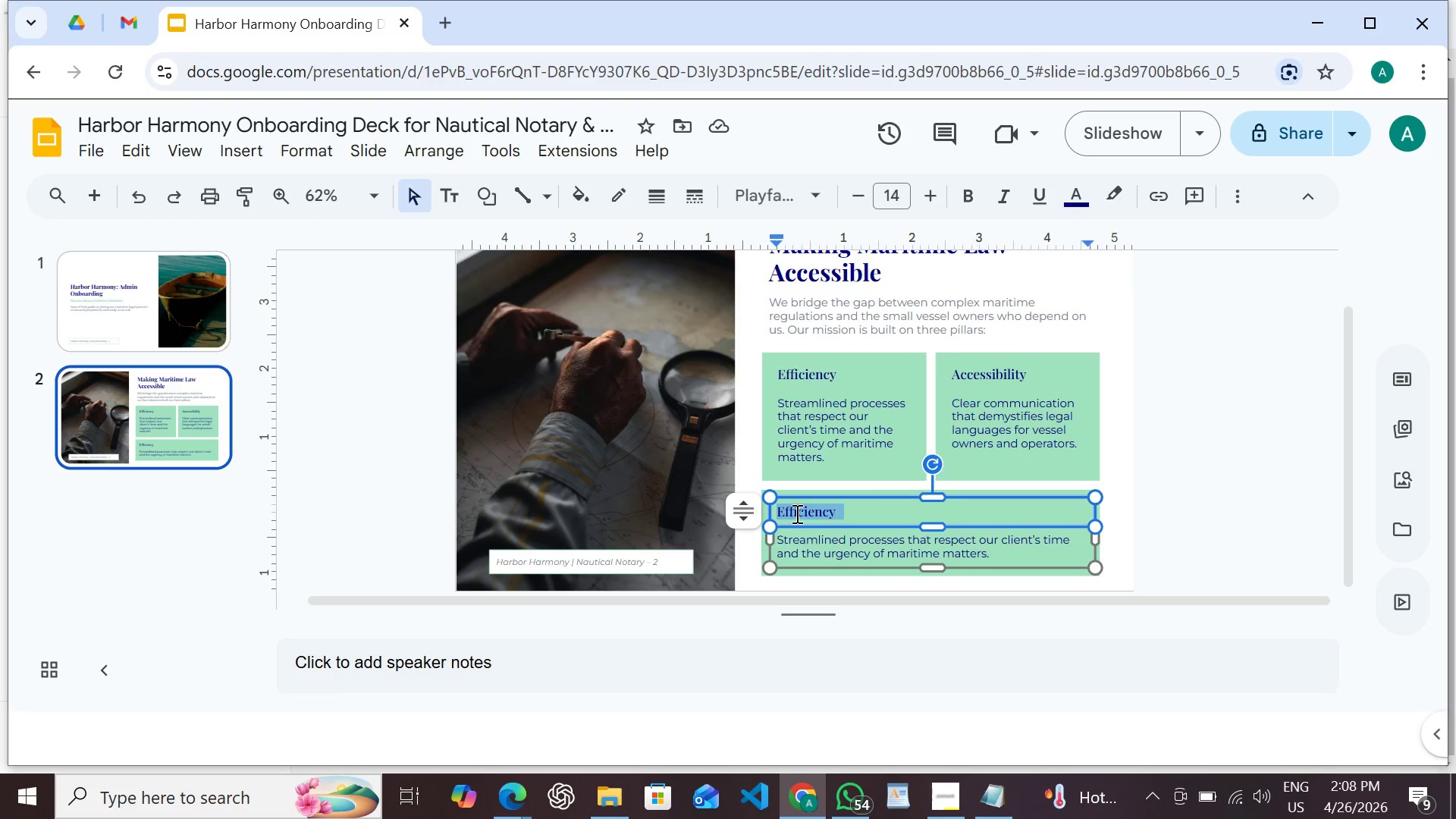 
triple_click([795, 513])
 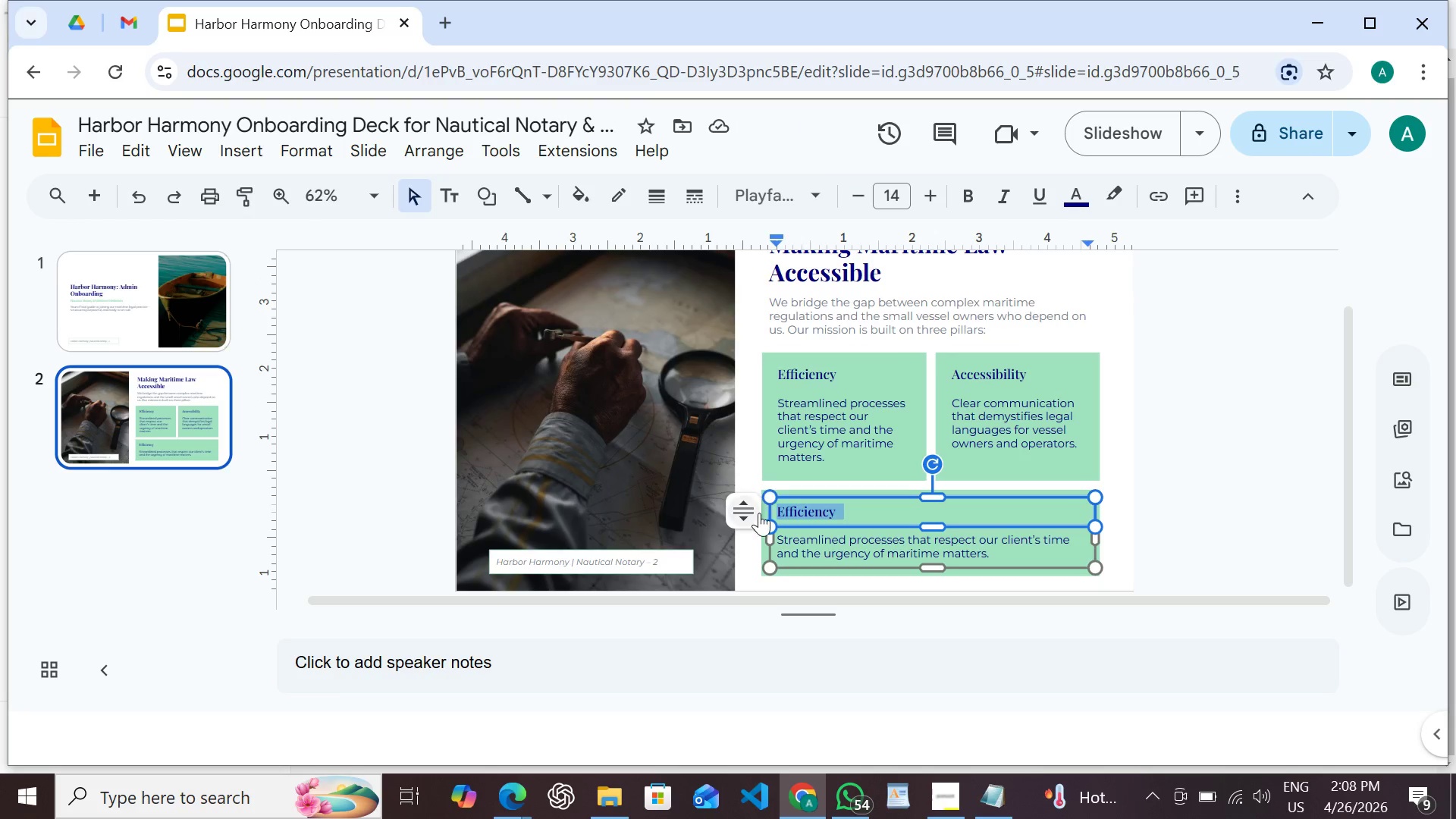 
type(Pier-Side Integrity)
 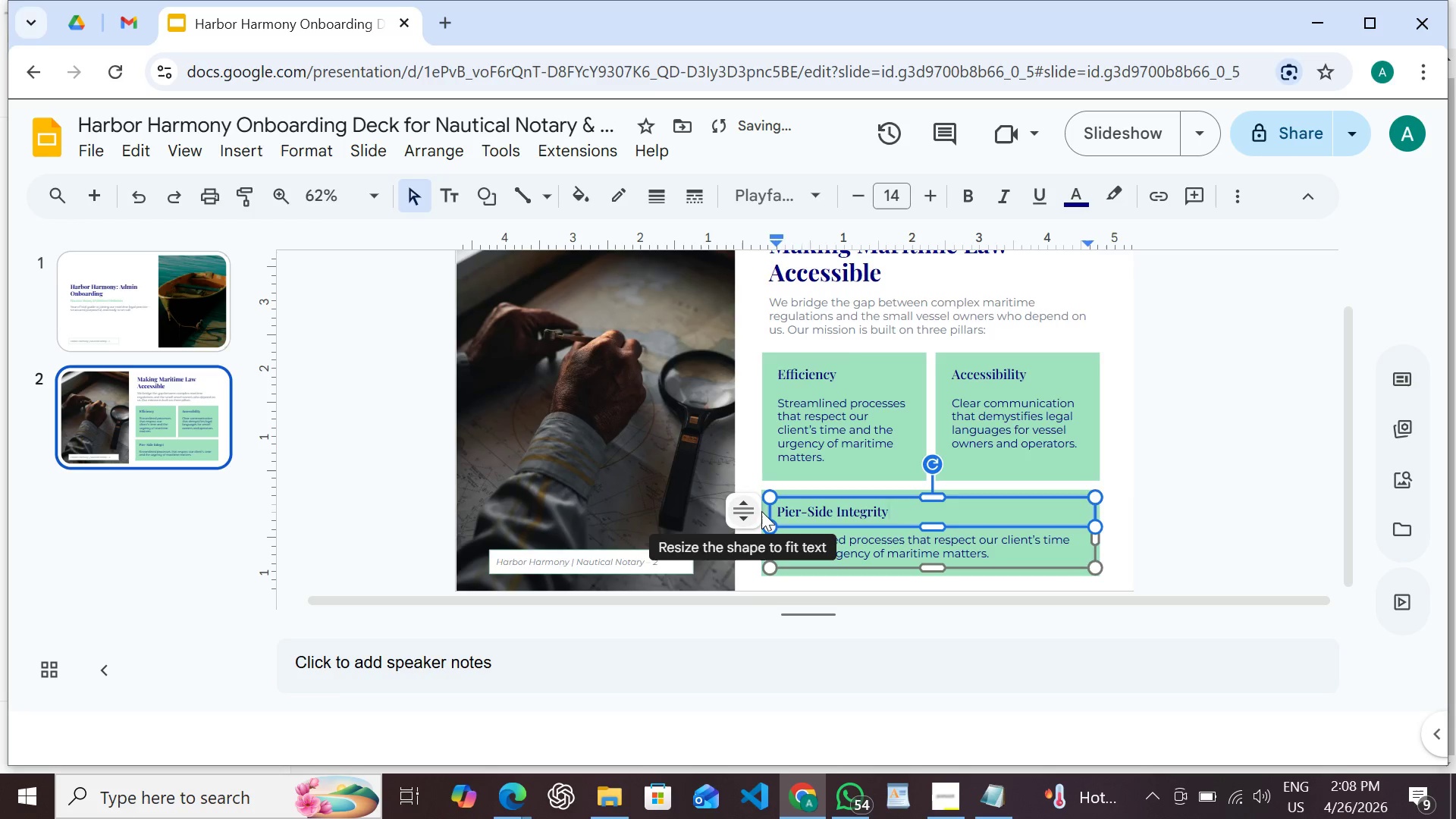 
double_click([972, 546])
 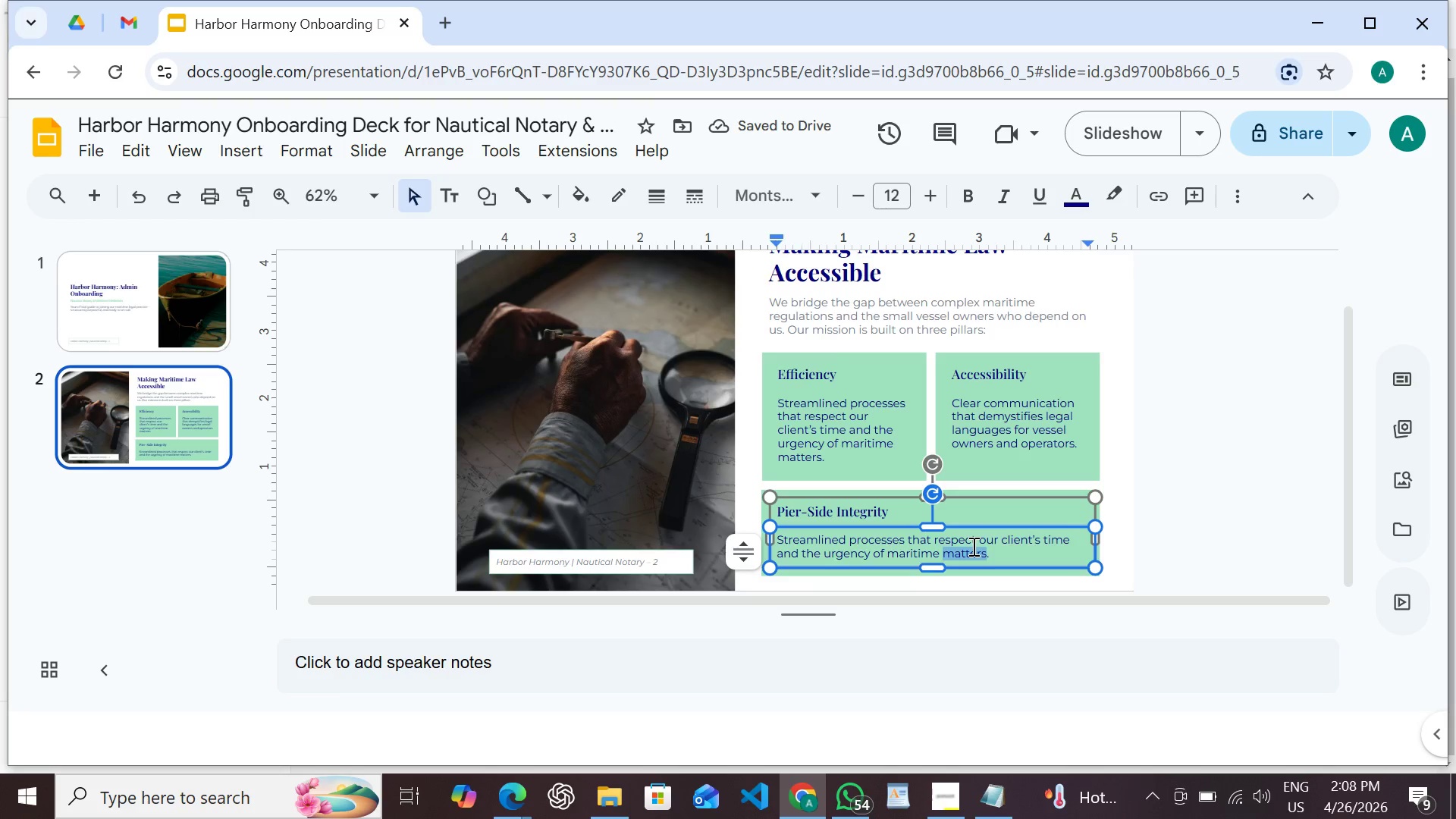 
triple_click([972, 546])
 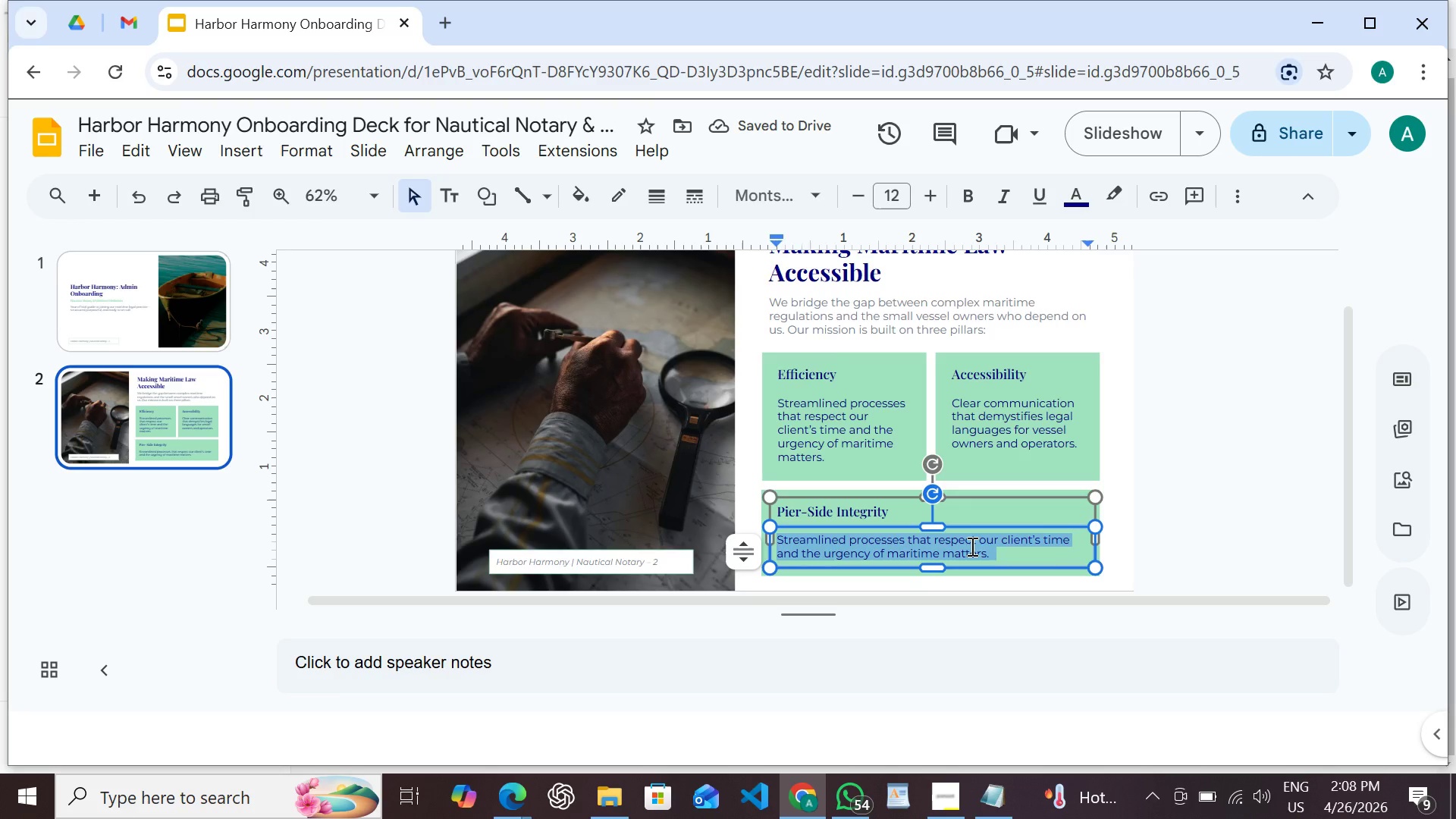 
type(Every interaction reflects the professionalis and trust our practice is built upon.)
 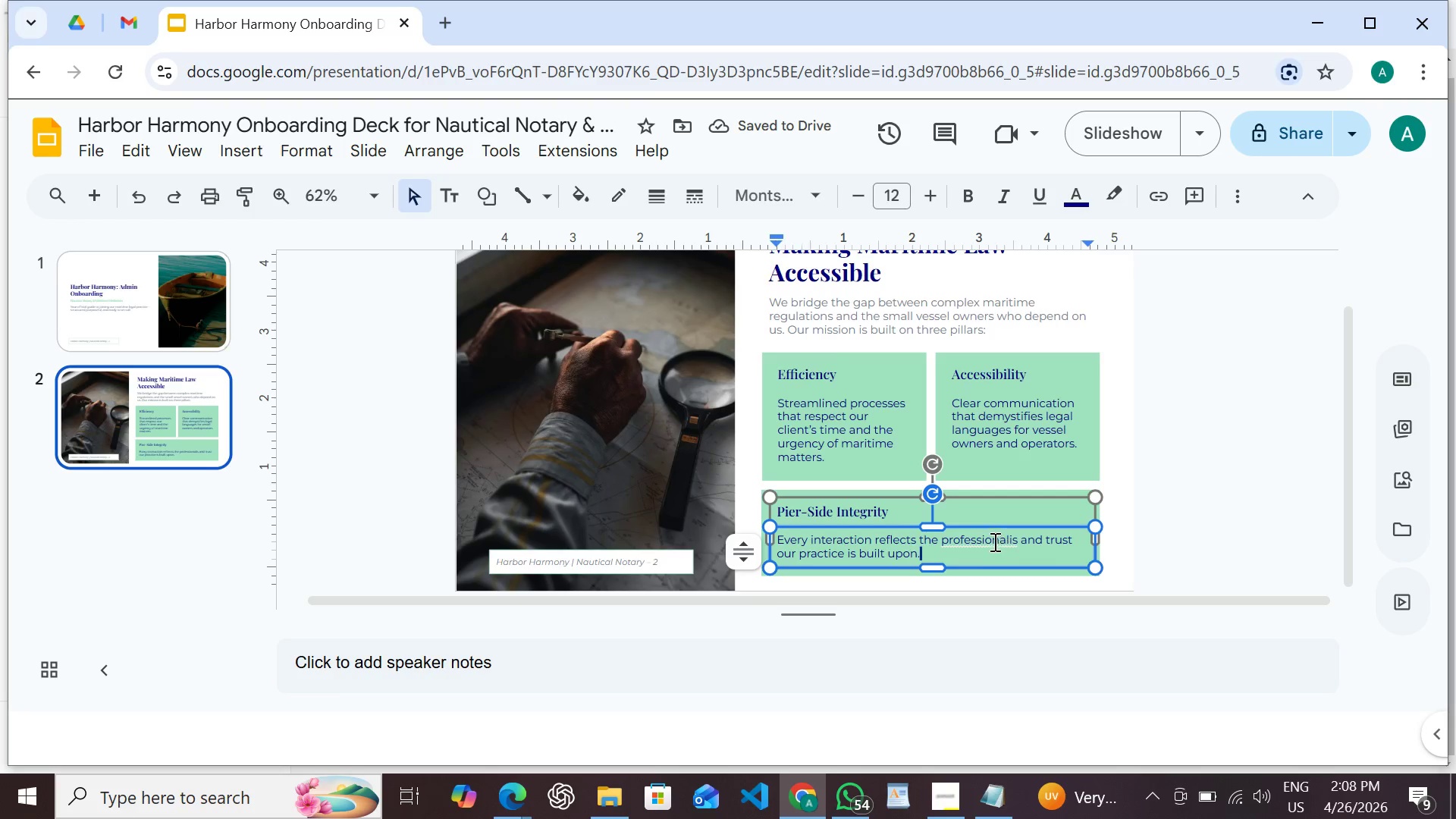 
right_click([984, 535])
 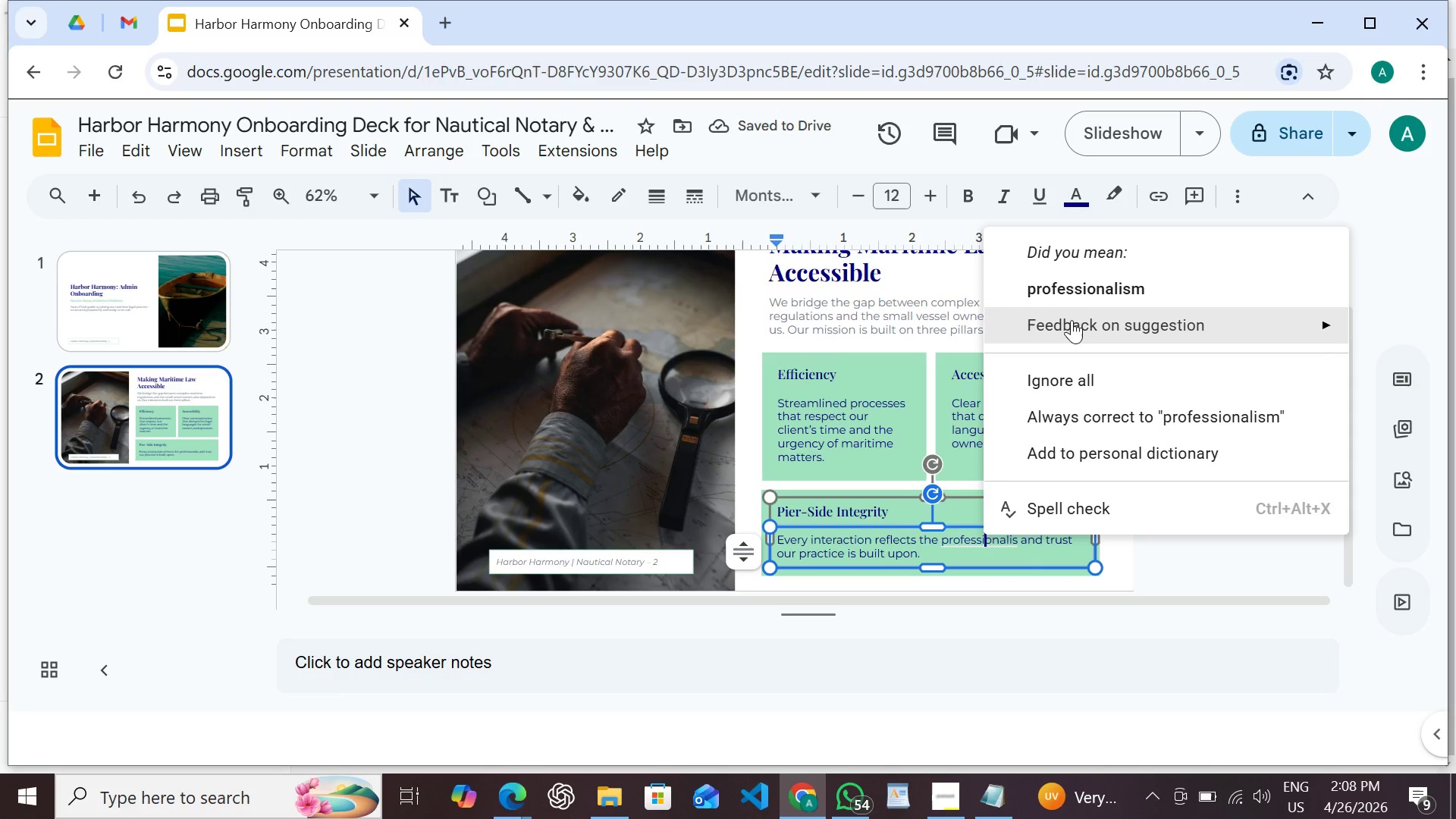 
left_click([1084, 297])
 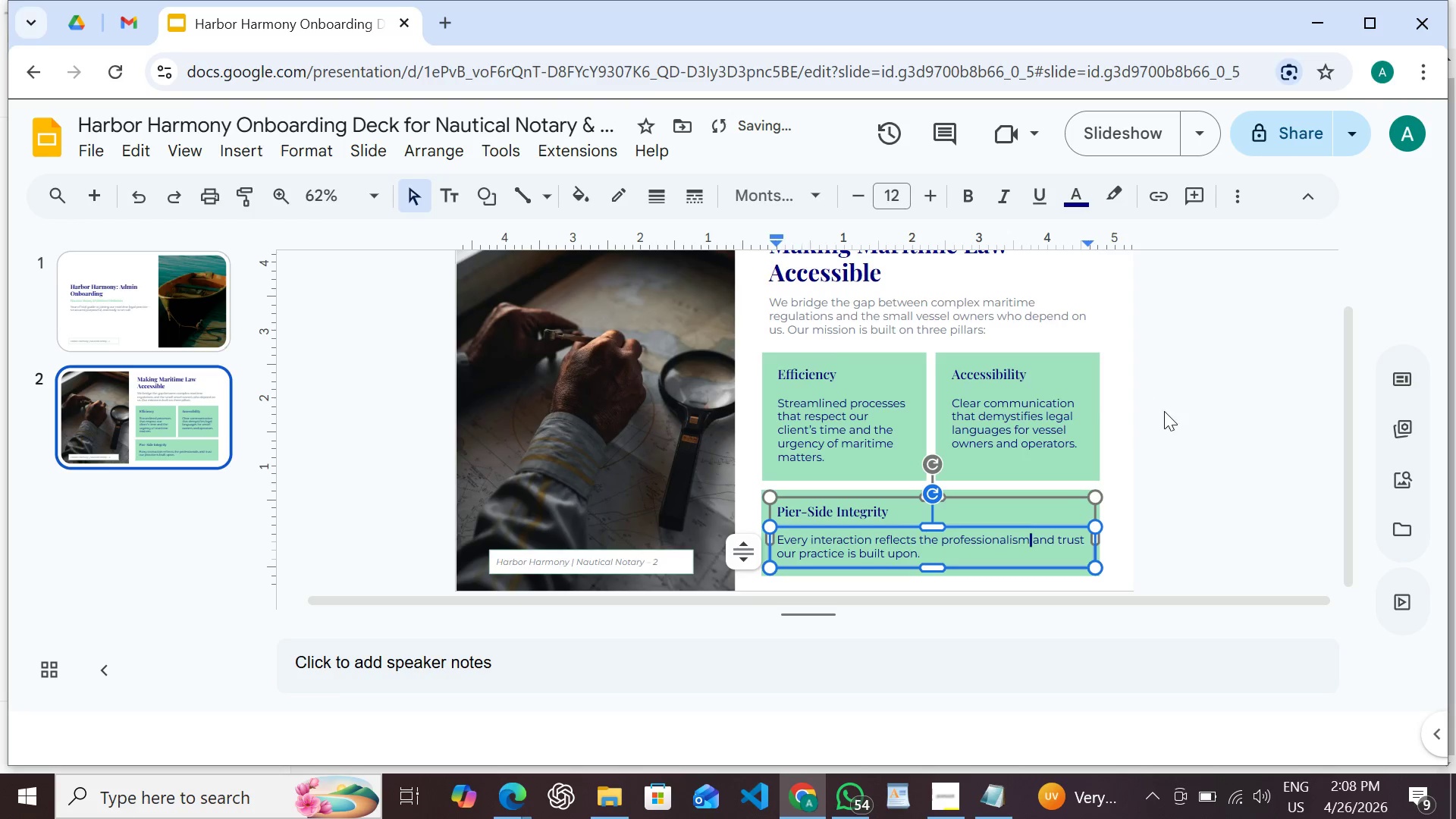 
left_click([1166, 416])
 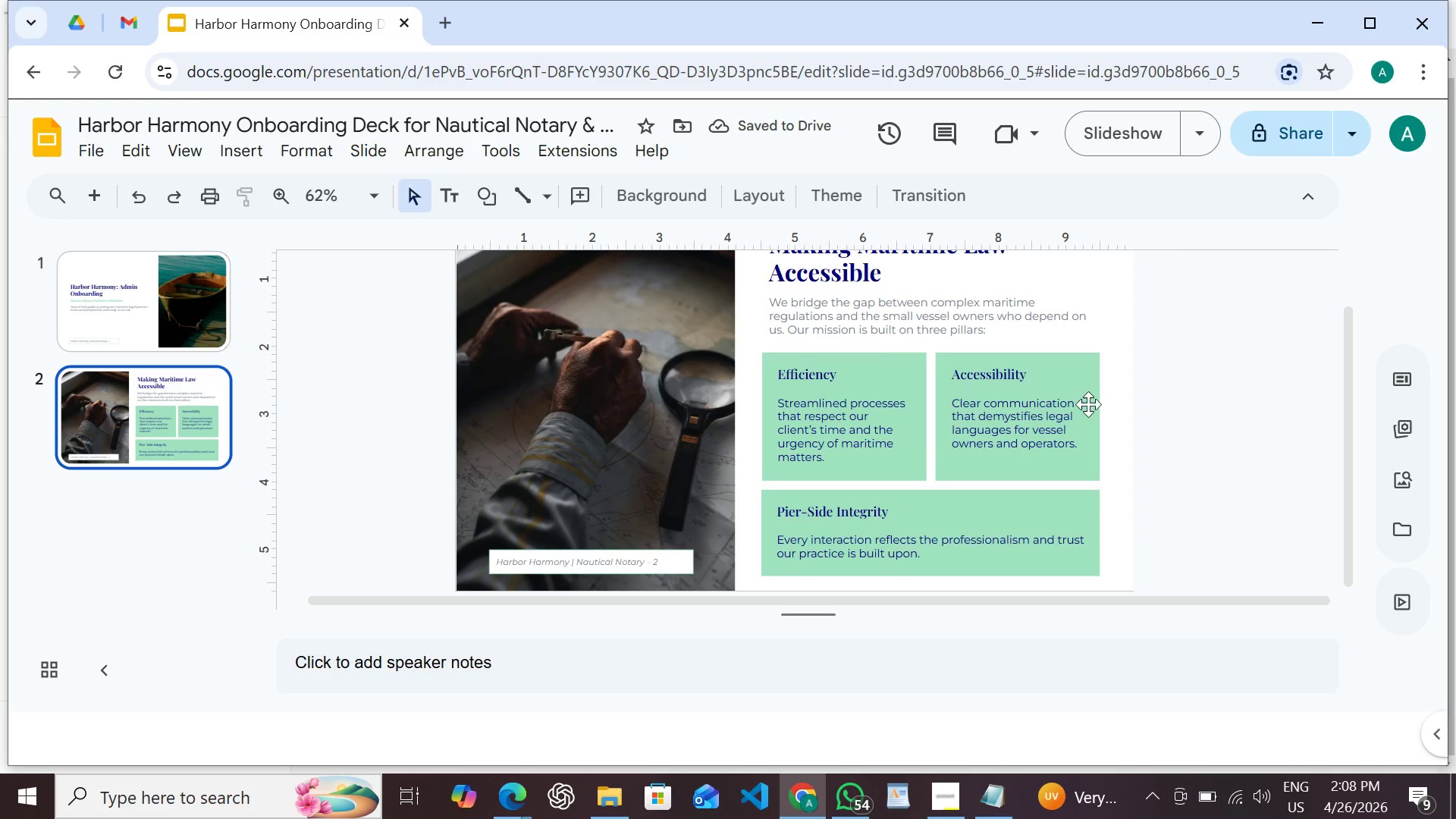 
scroll: coordinate [1110, 401], scroll_direction: down, amount: 1.0
 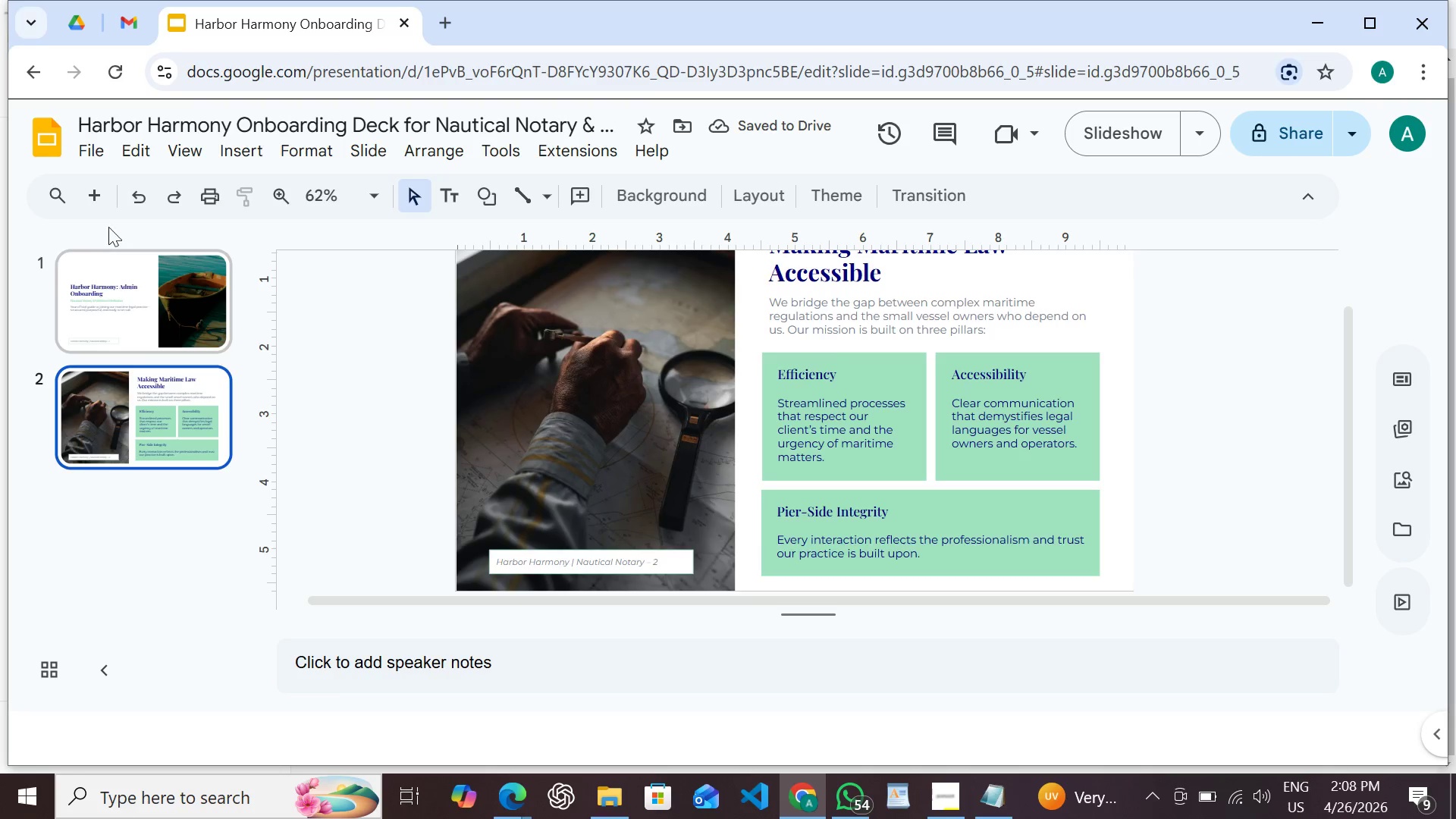 
left_click([96, 202])
 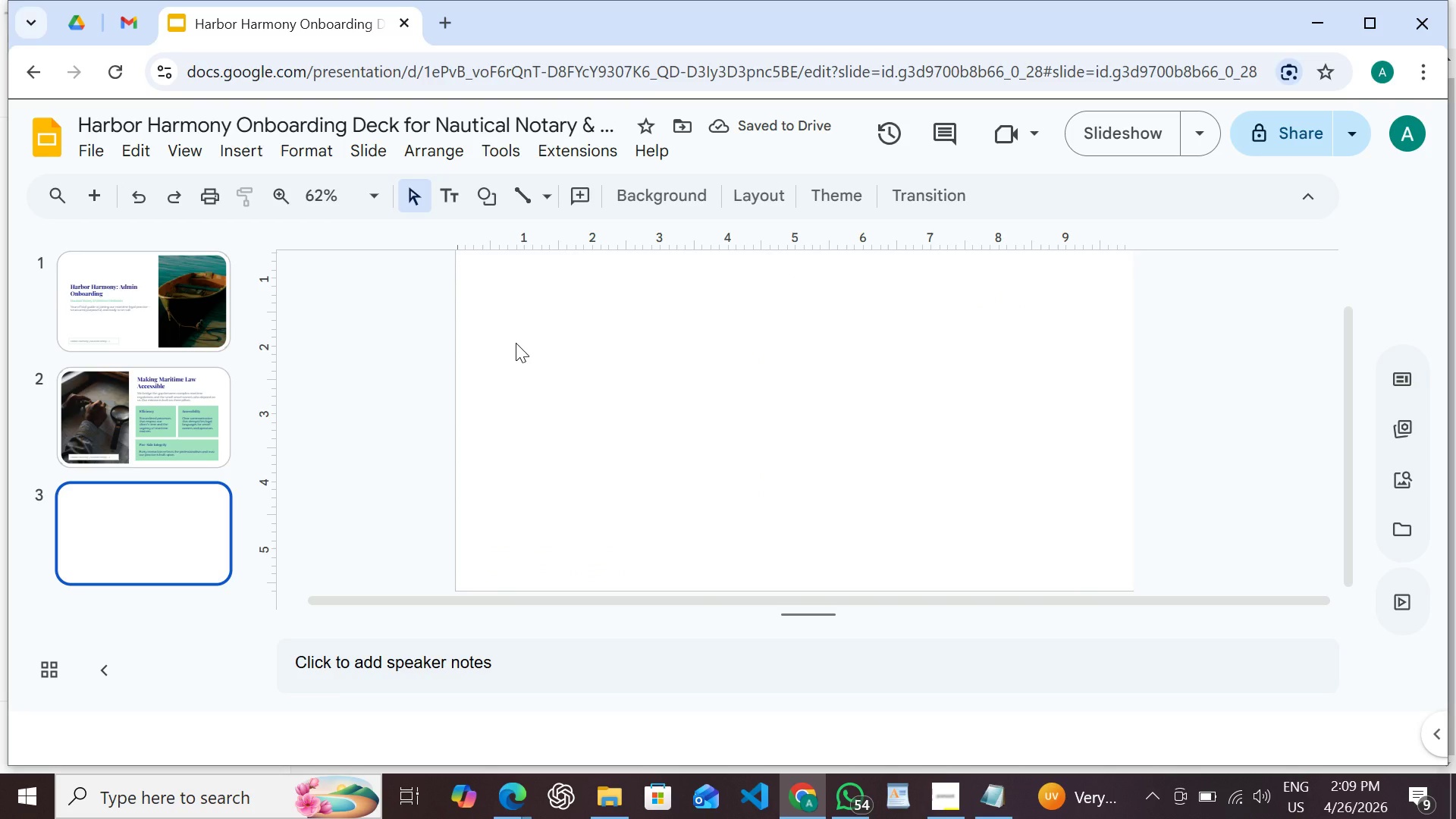 
wait(8.3)
 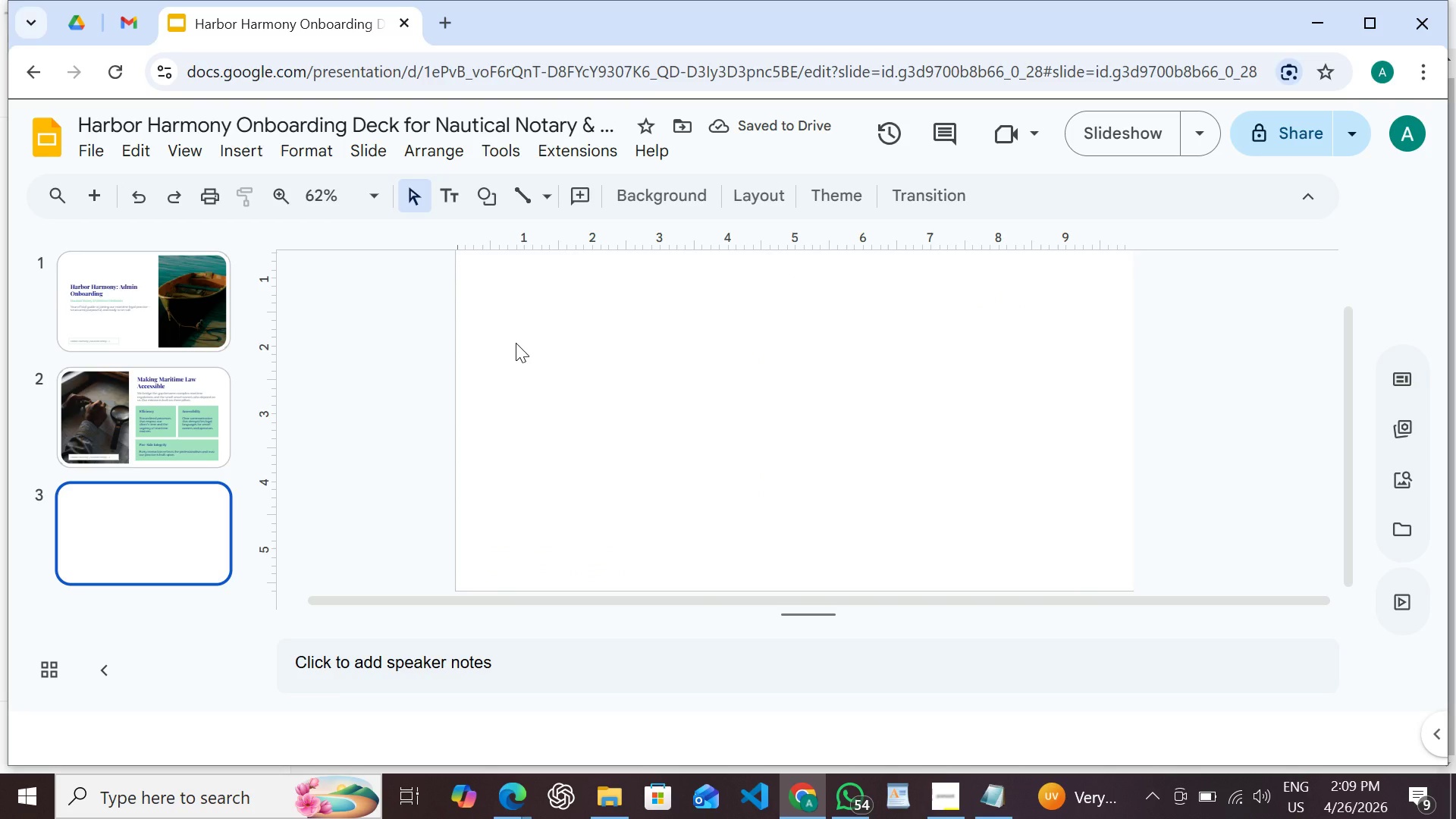 
left_click([946, 789])